 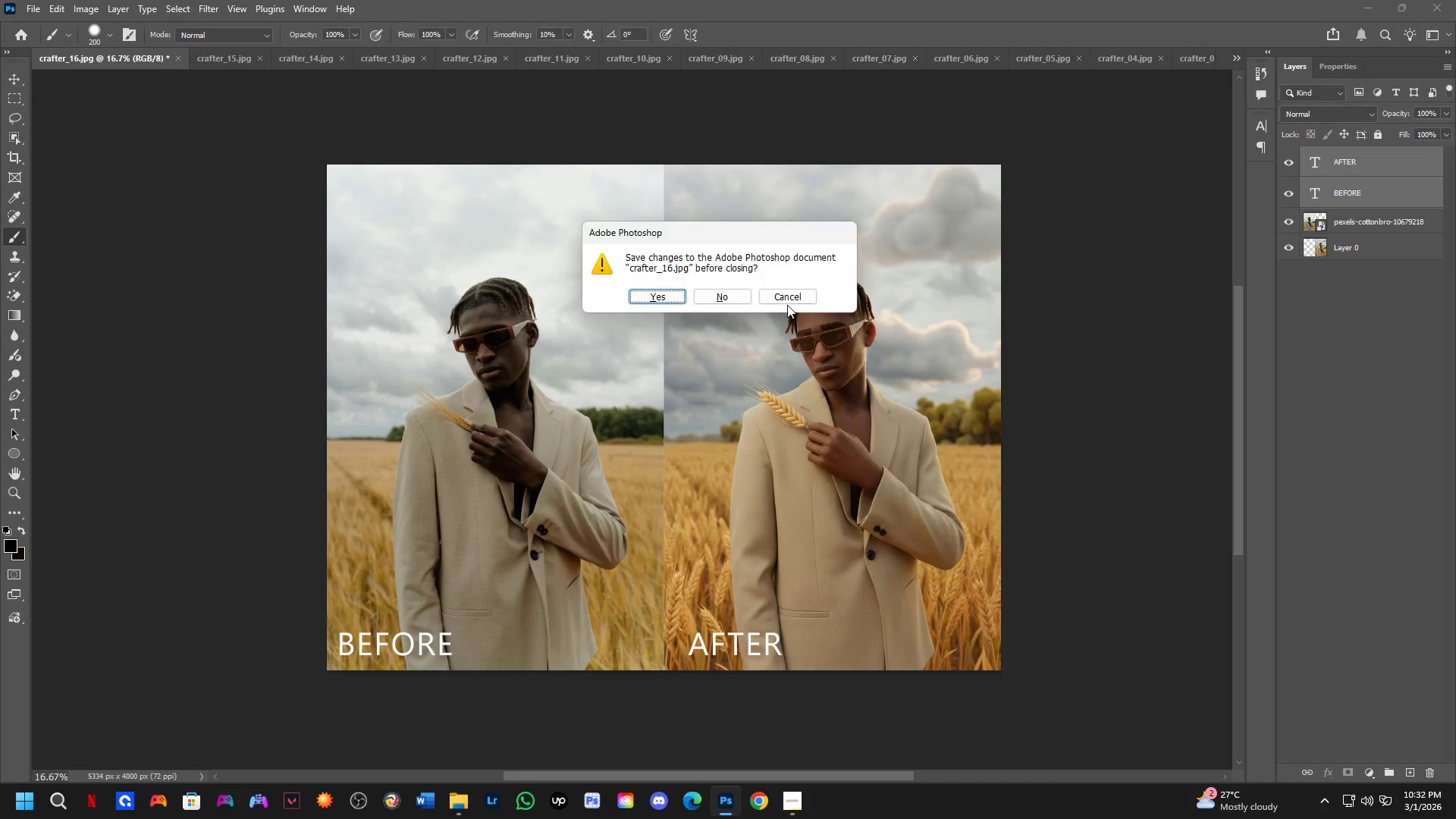 
key(ArrowRight)
 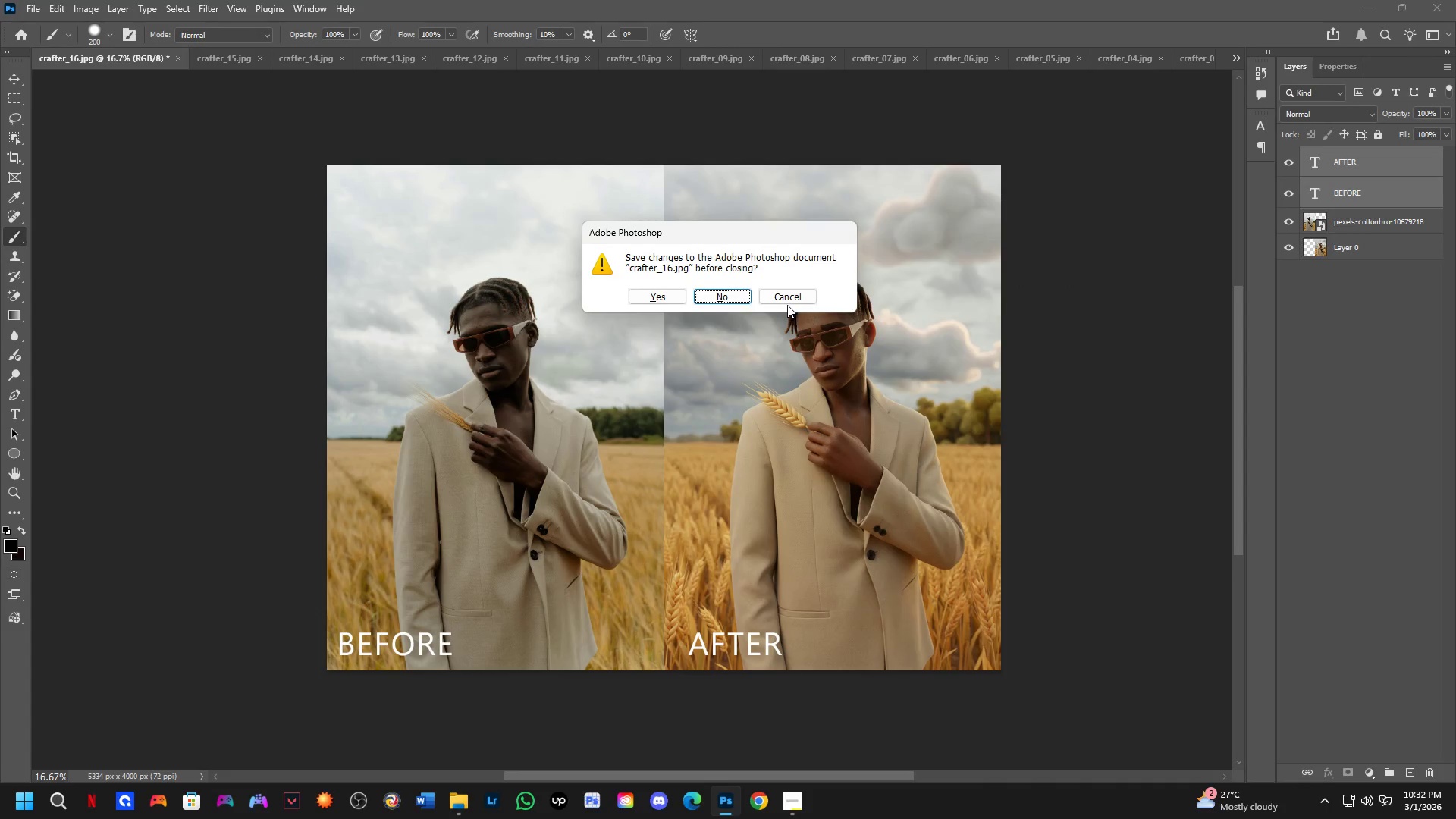 
key(Space)
 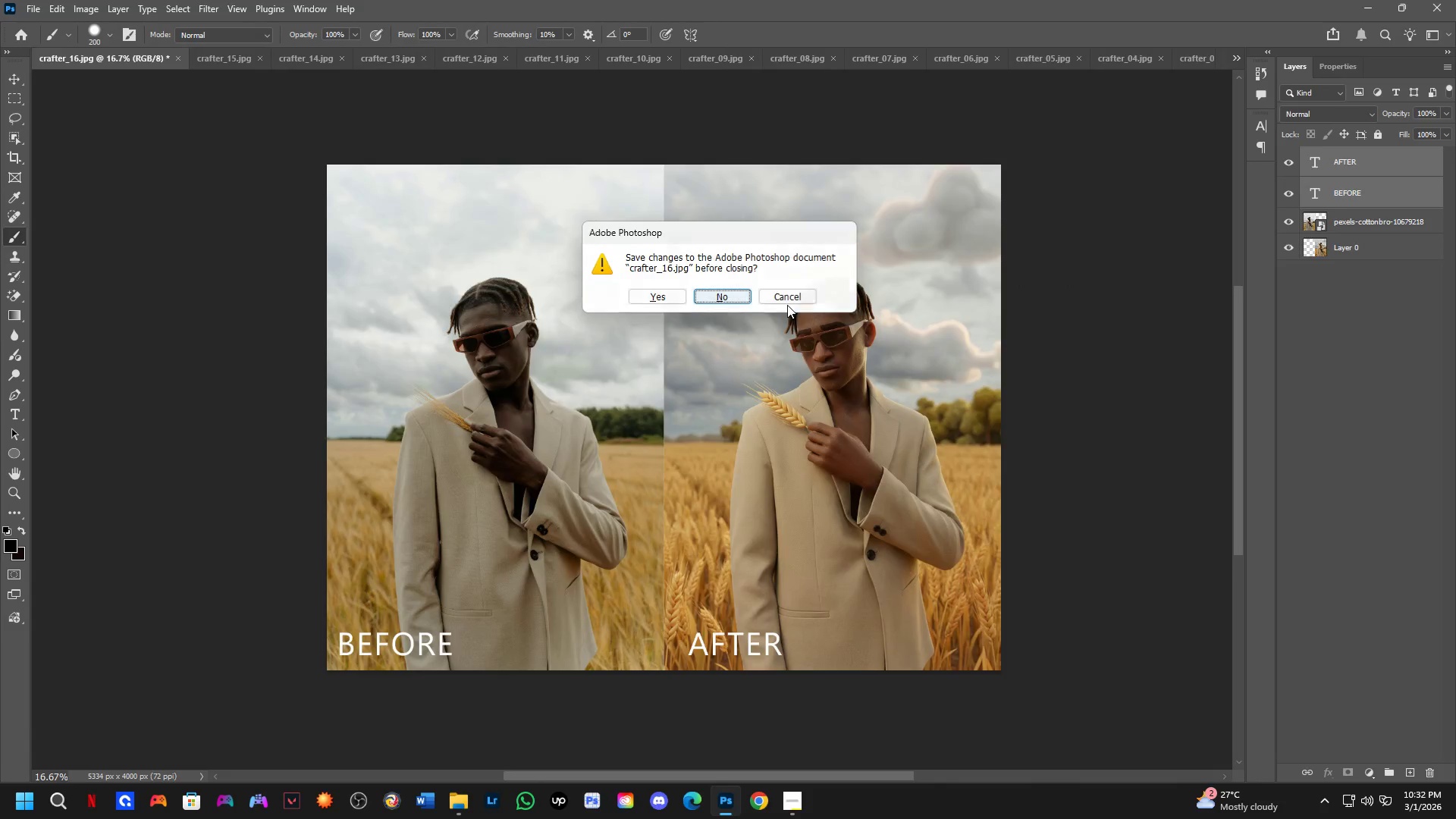 
key(Control+ControlLeft)
 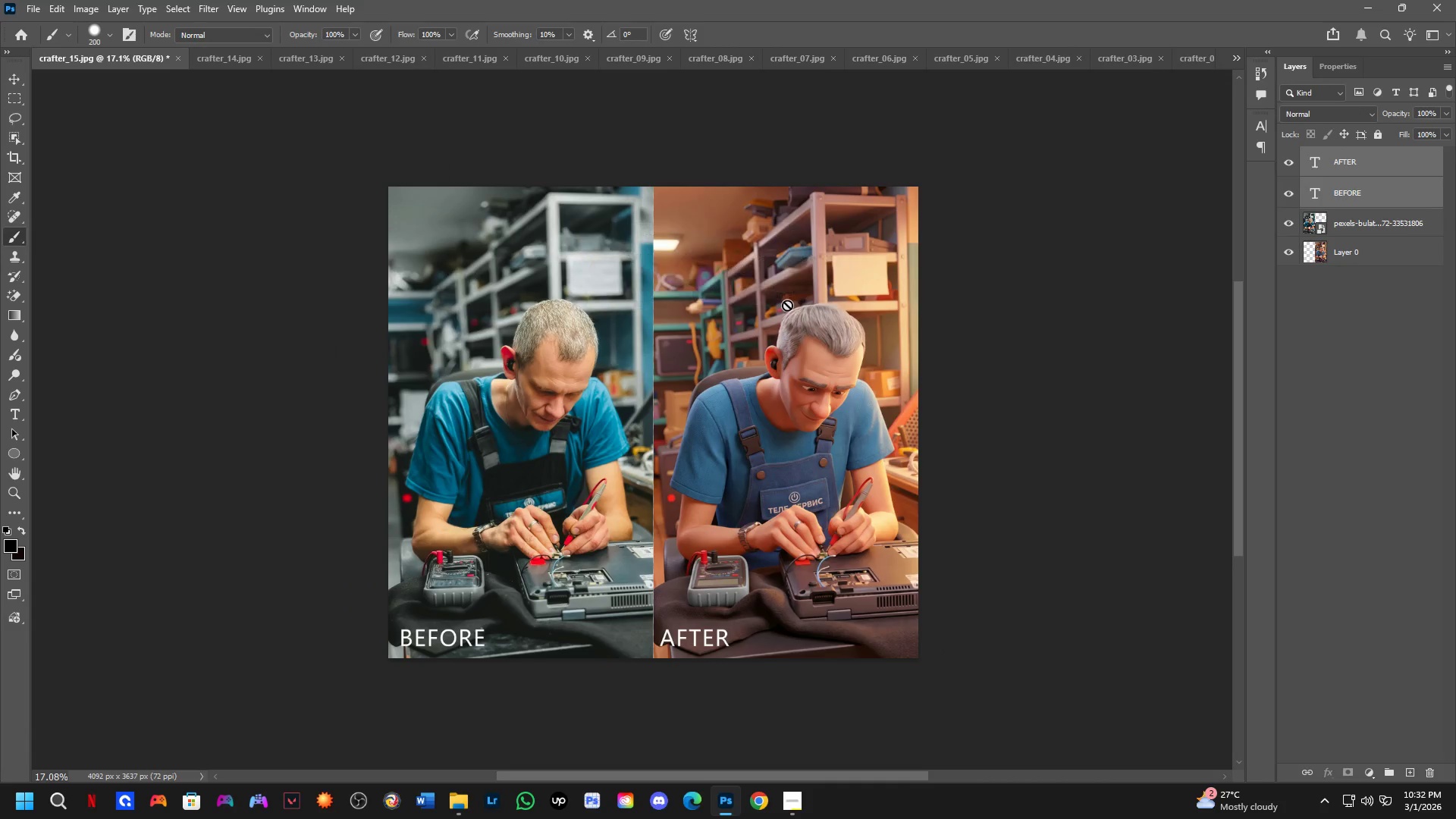 
key(Control+ControlLeft)
 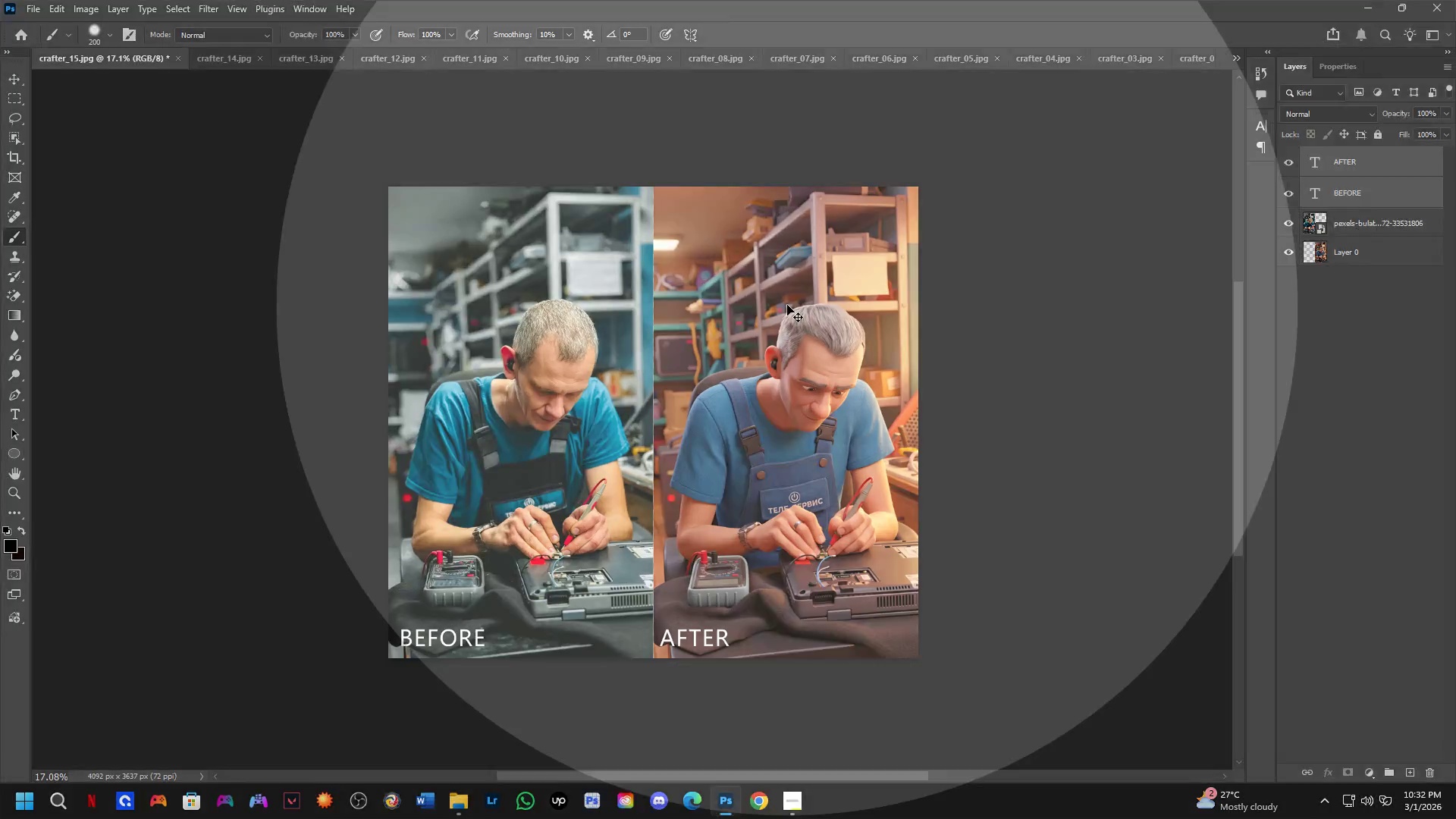 
key(Control+W)
 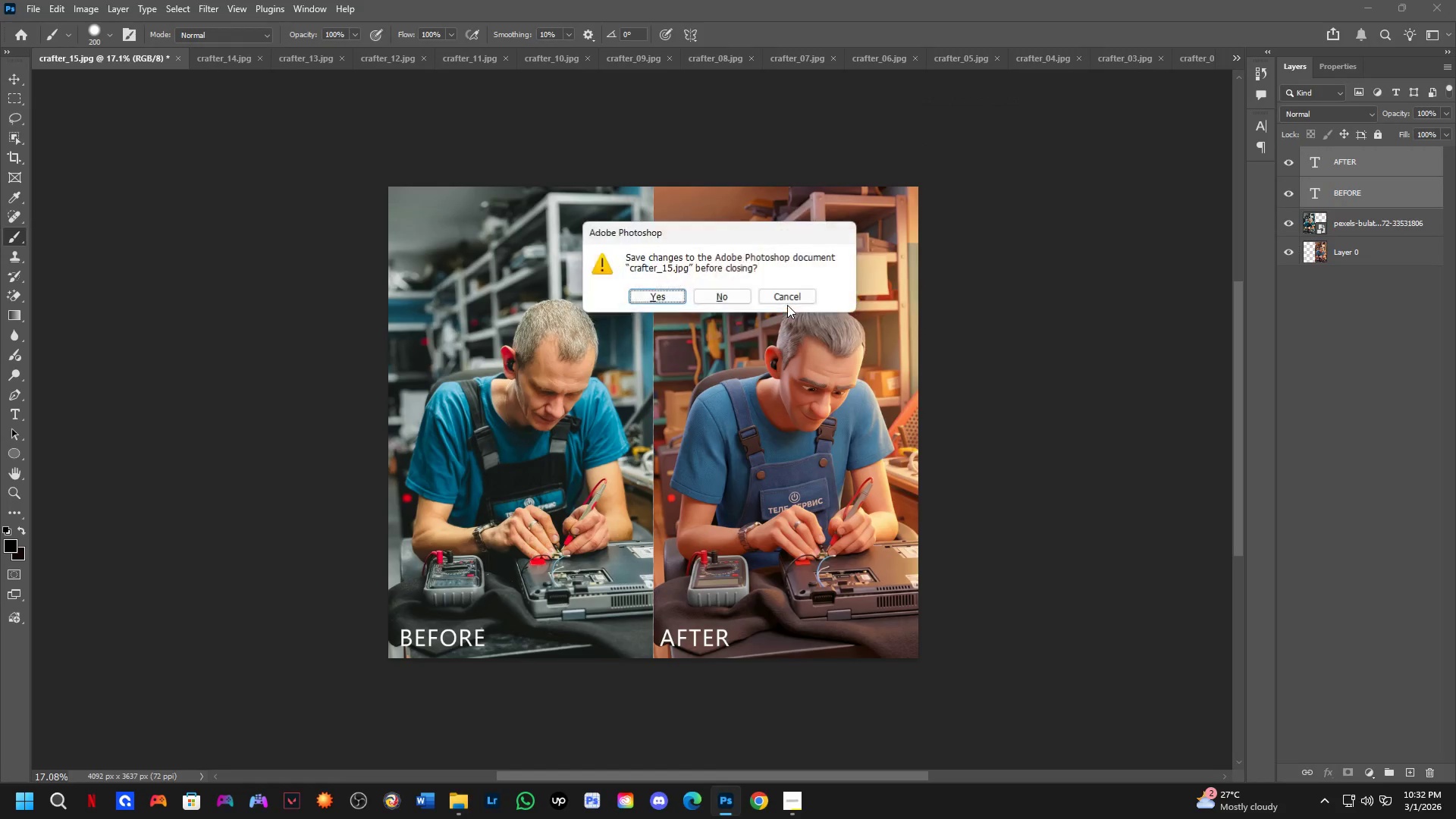 
key(ArrowRight)
 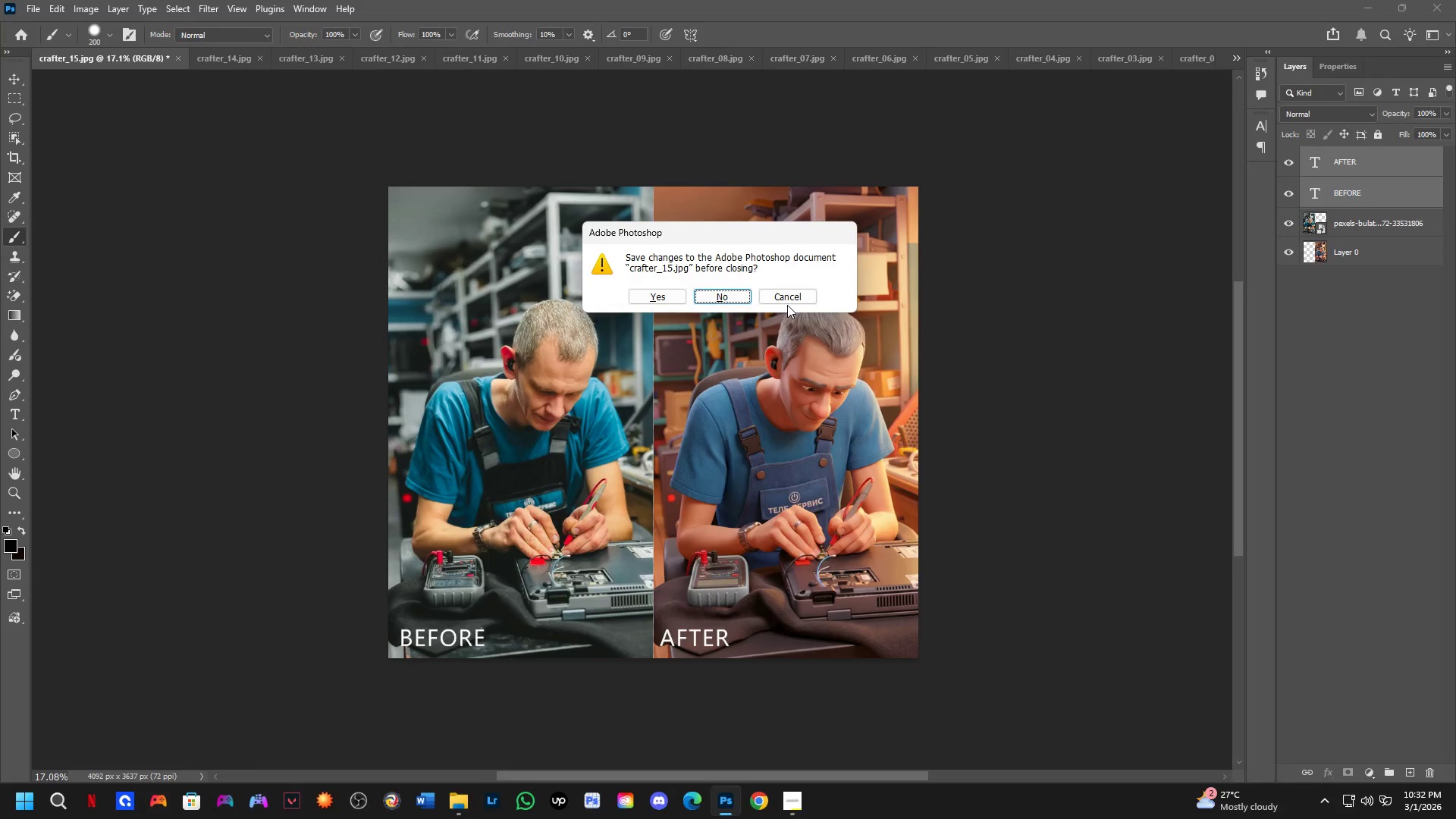 
key(Space)
 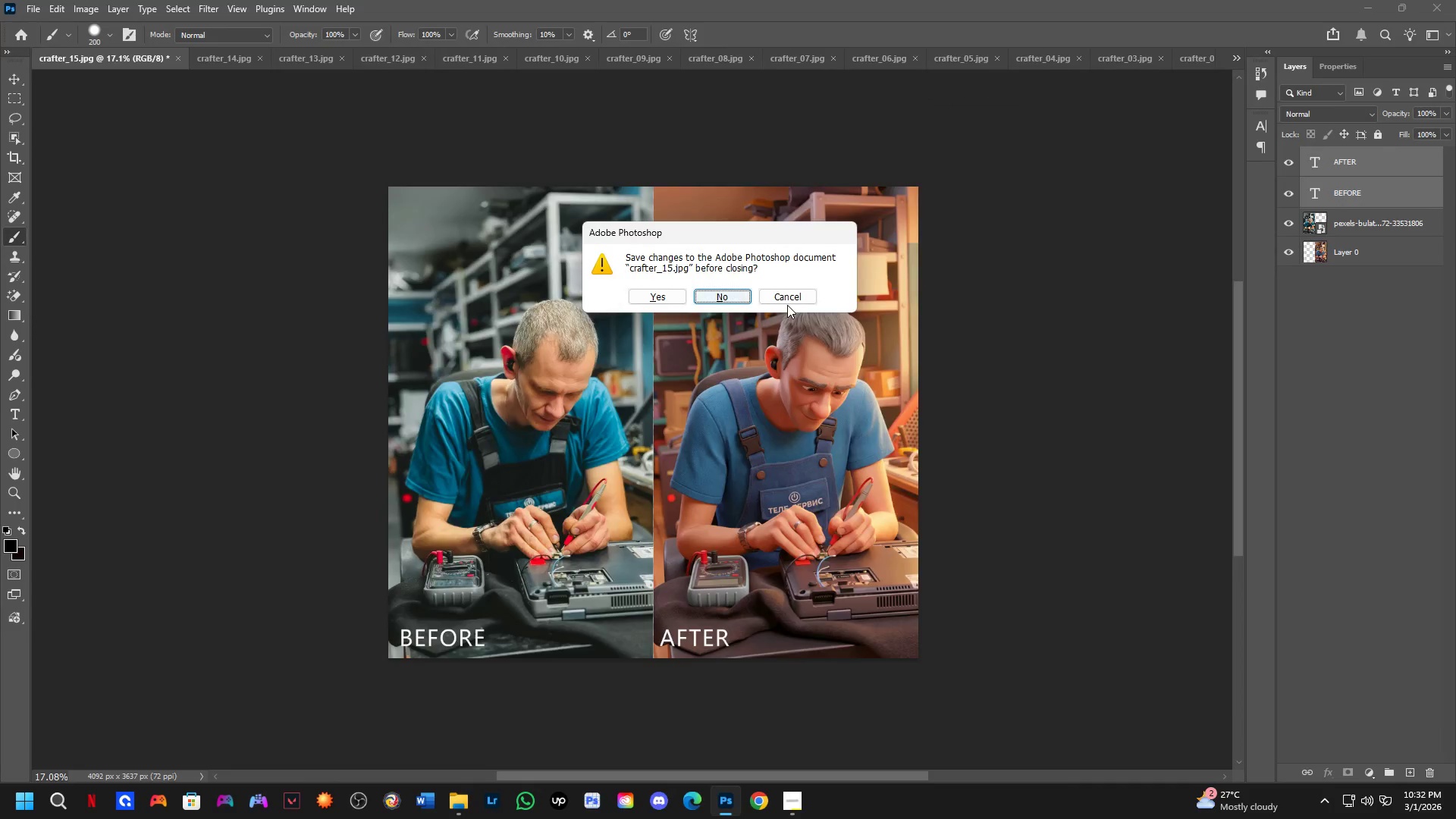 
key(Control+ControlLeft)
 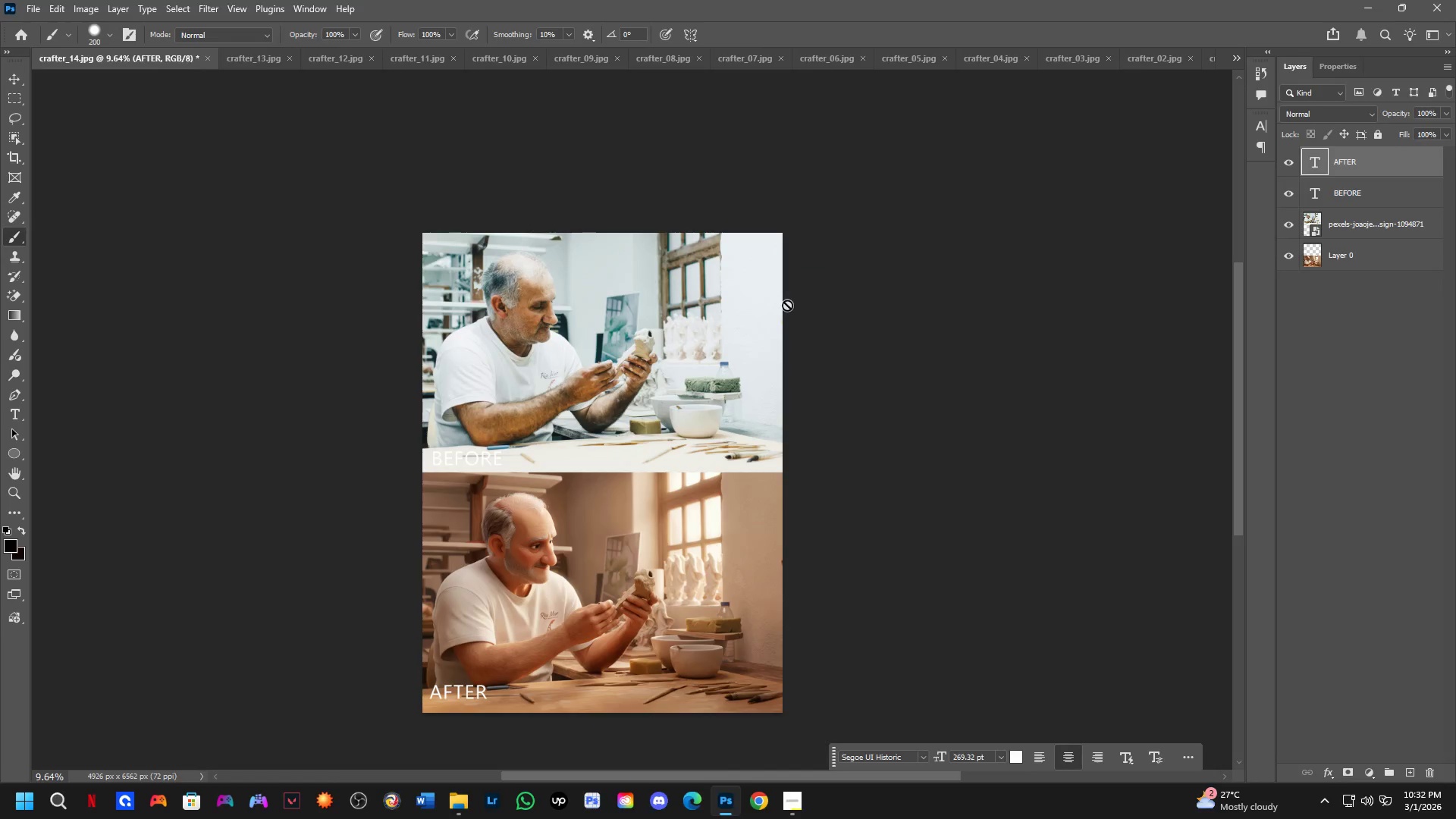 
key(Control+ControlLeft)
 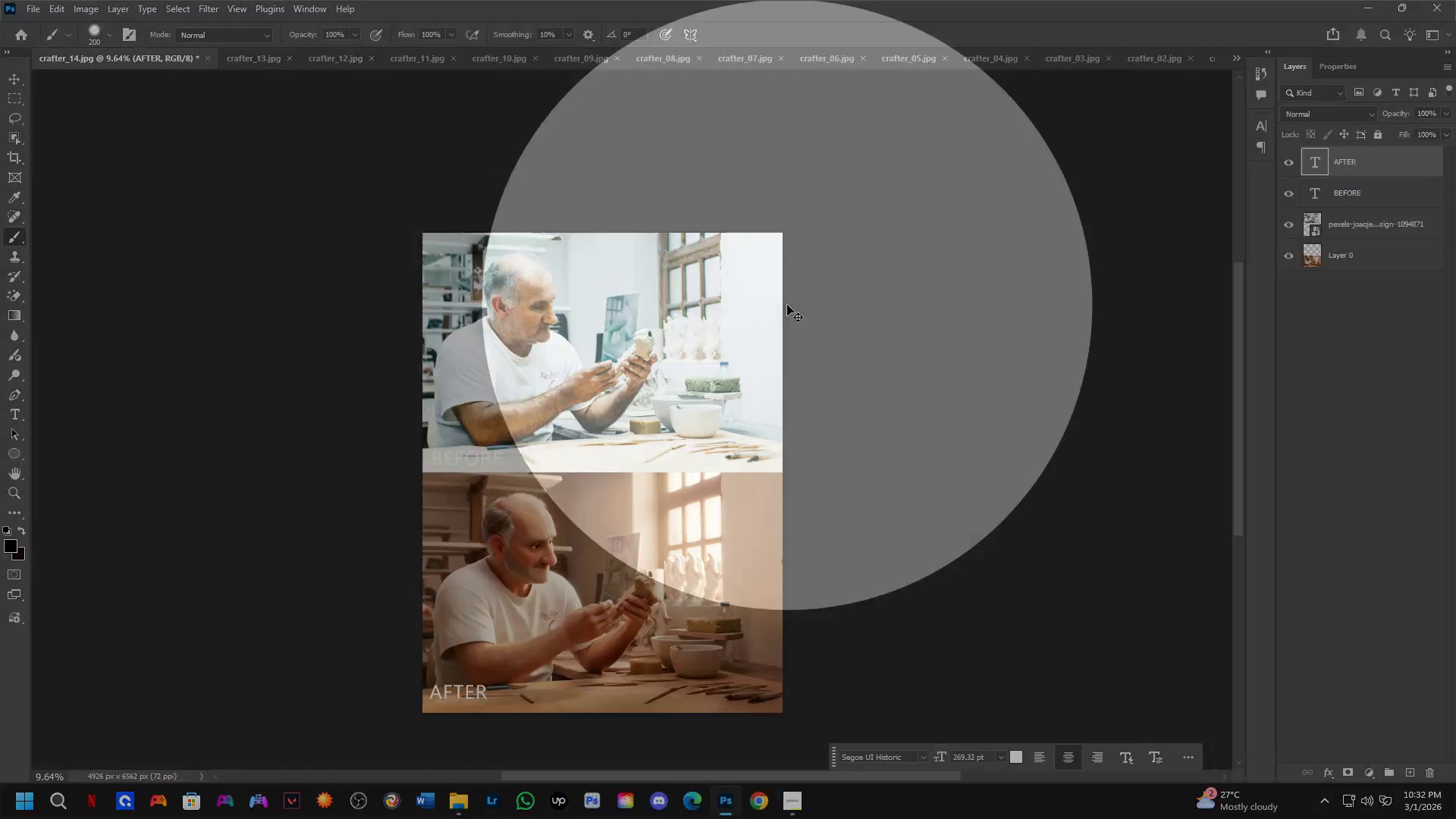 
key(Control+W)
 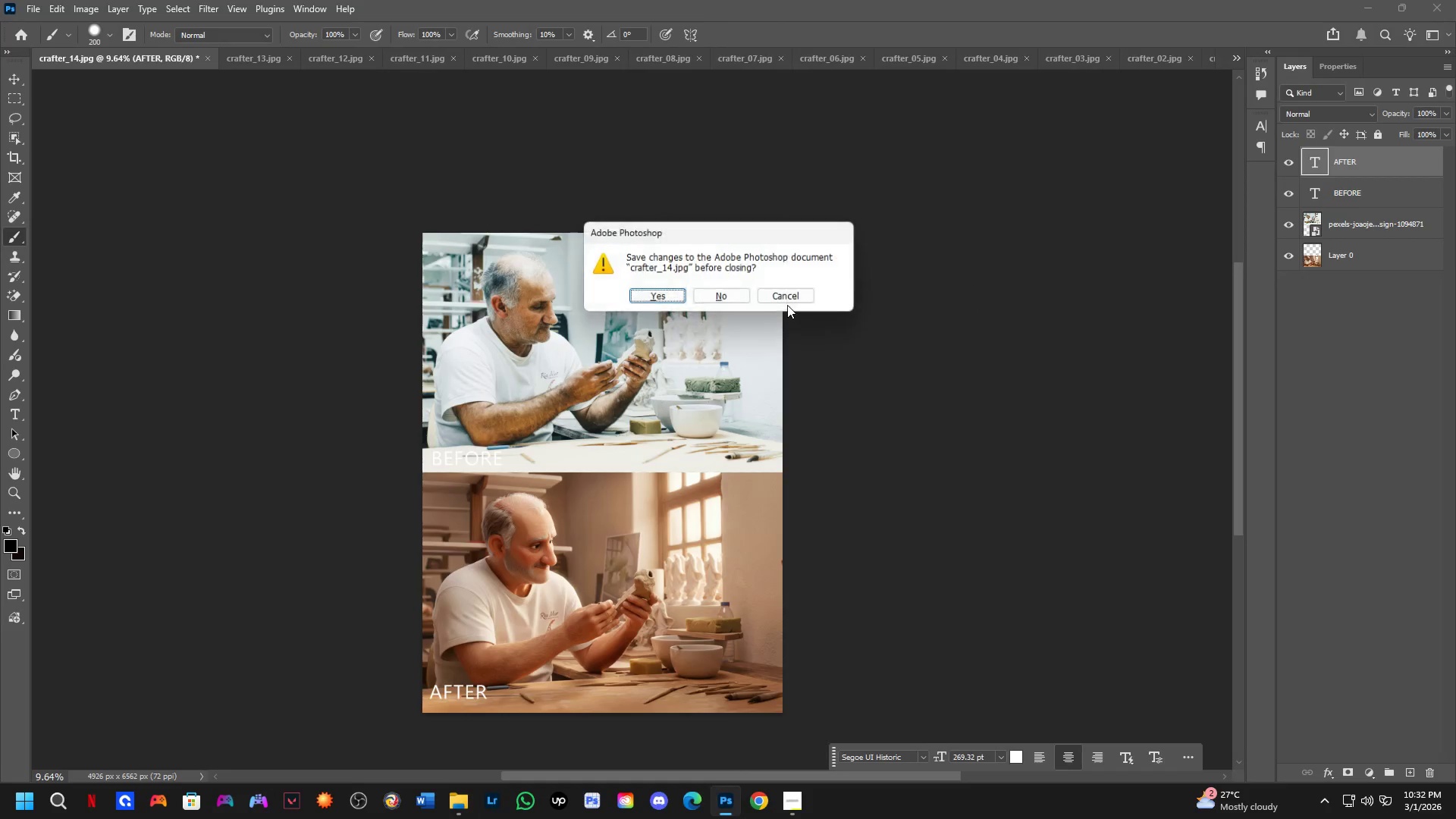 
key(ArrowRight)
 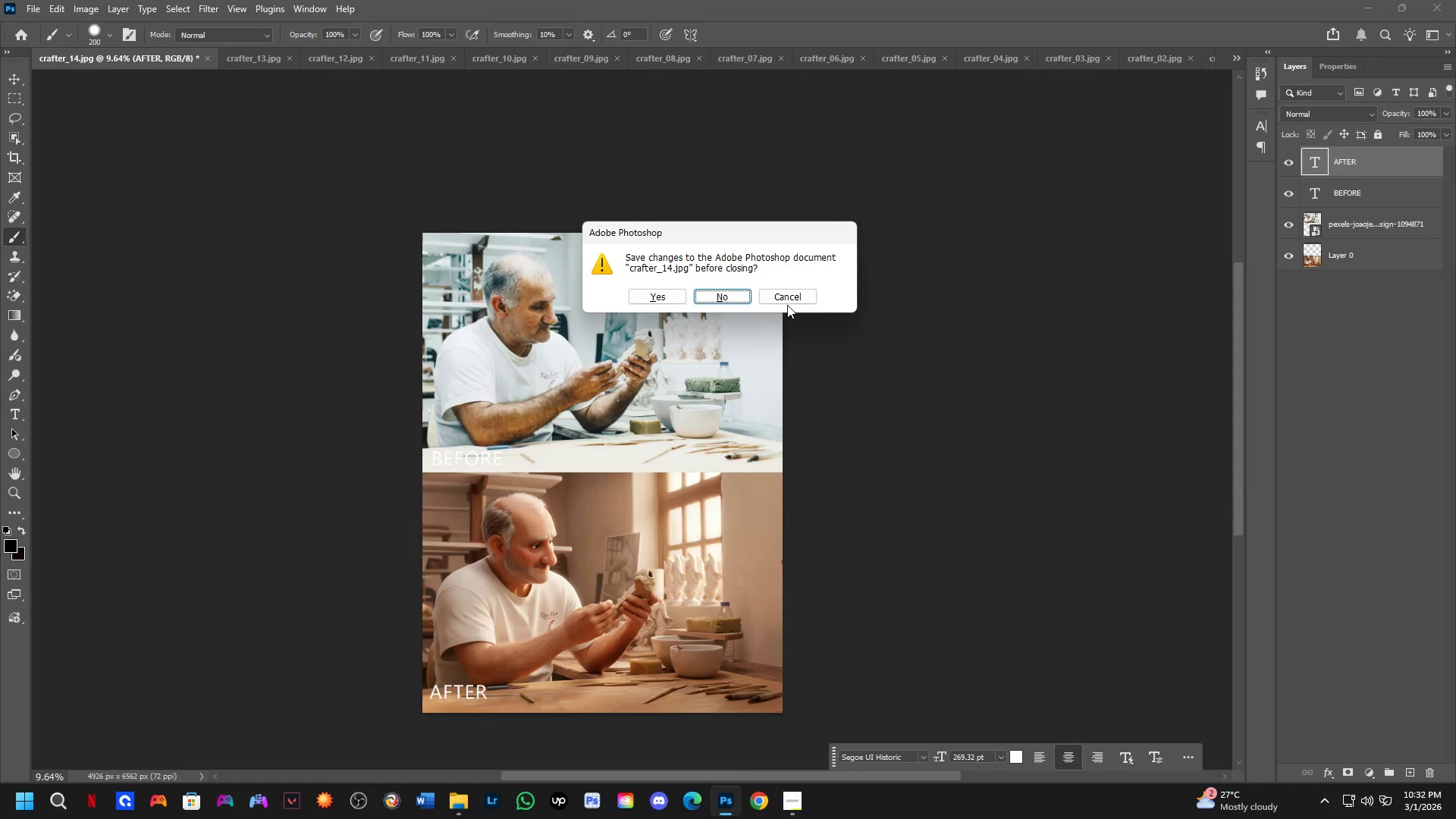 
key(Space)
 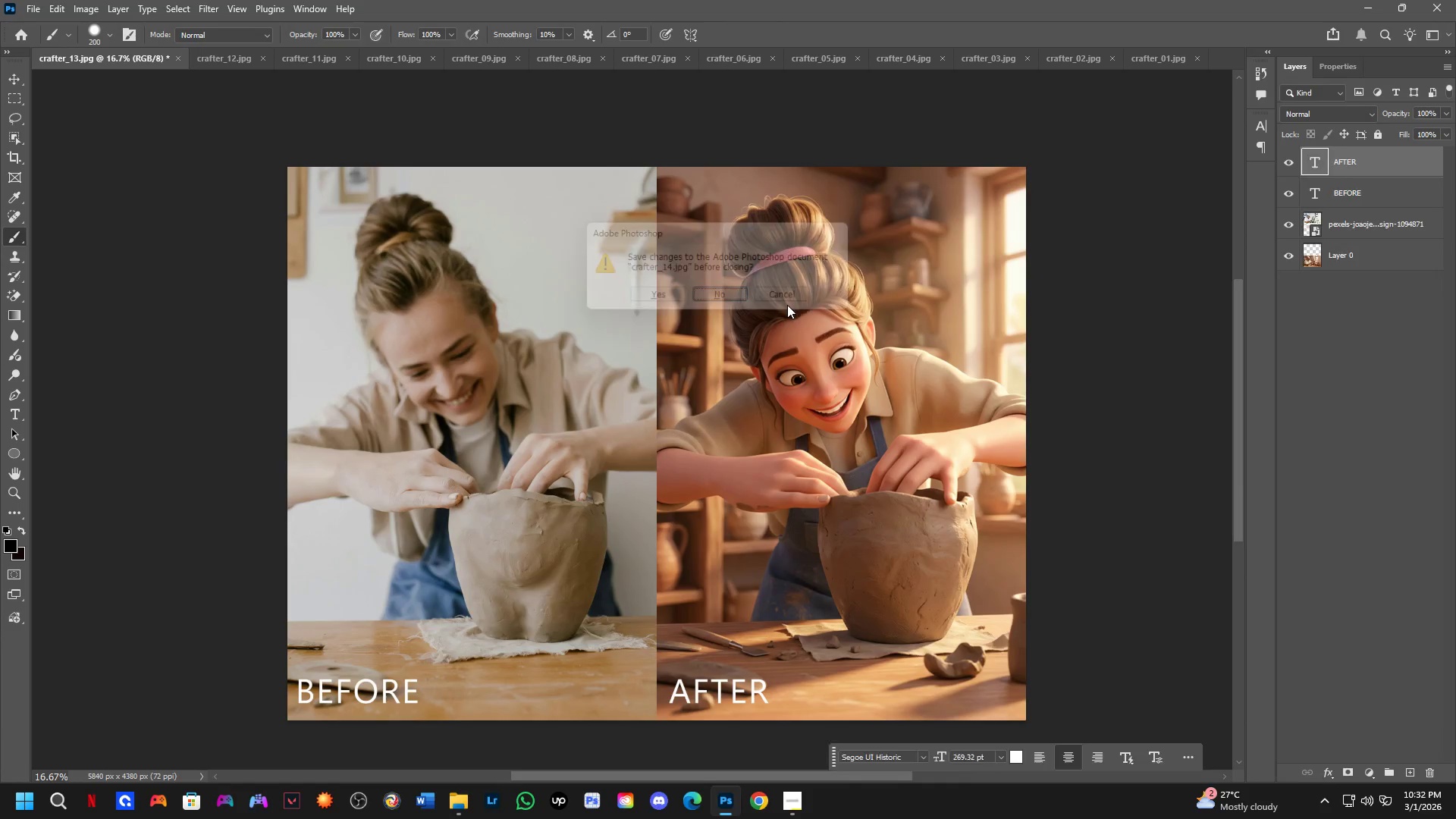 
key(Control+ControlLeft)
 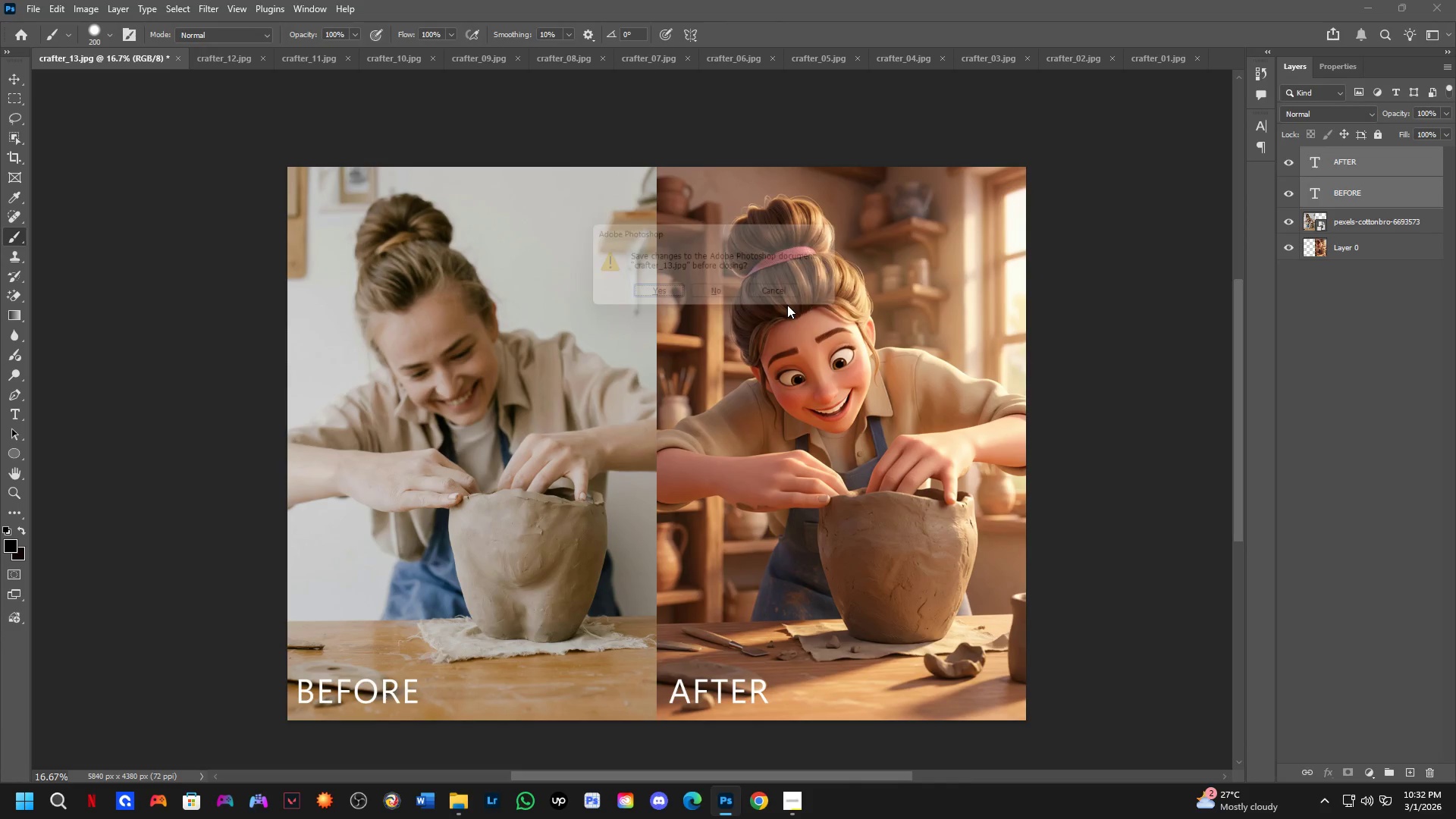 
key(Control+W)
 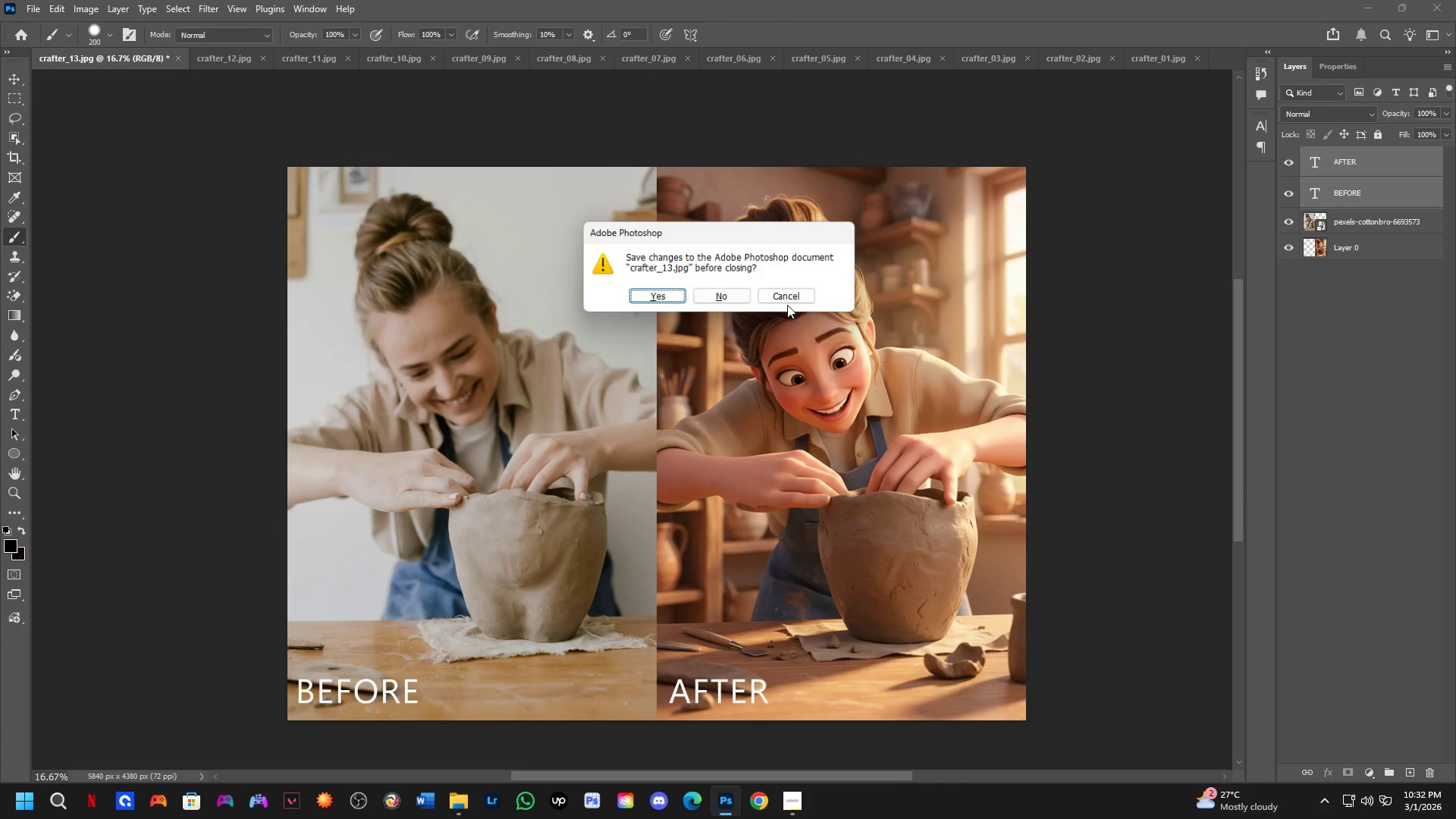 
key(ArrowRight)
 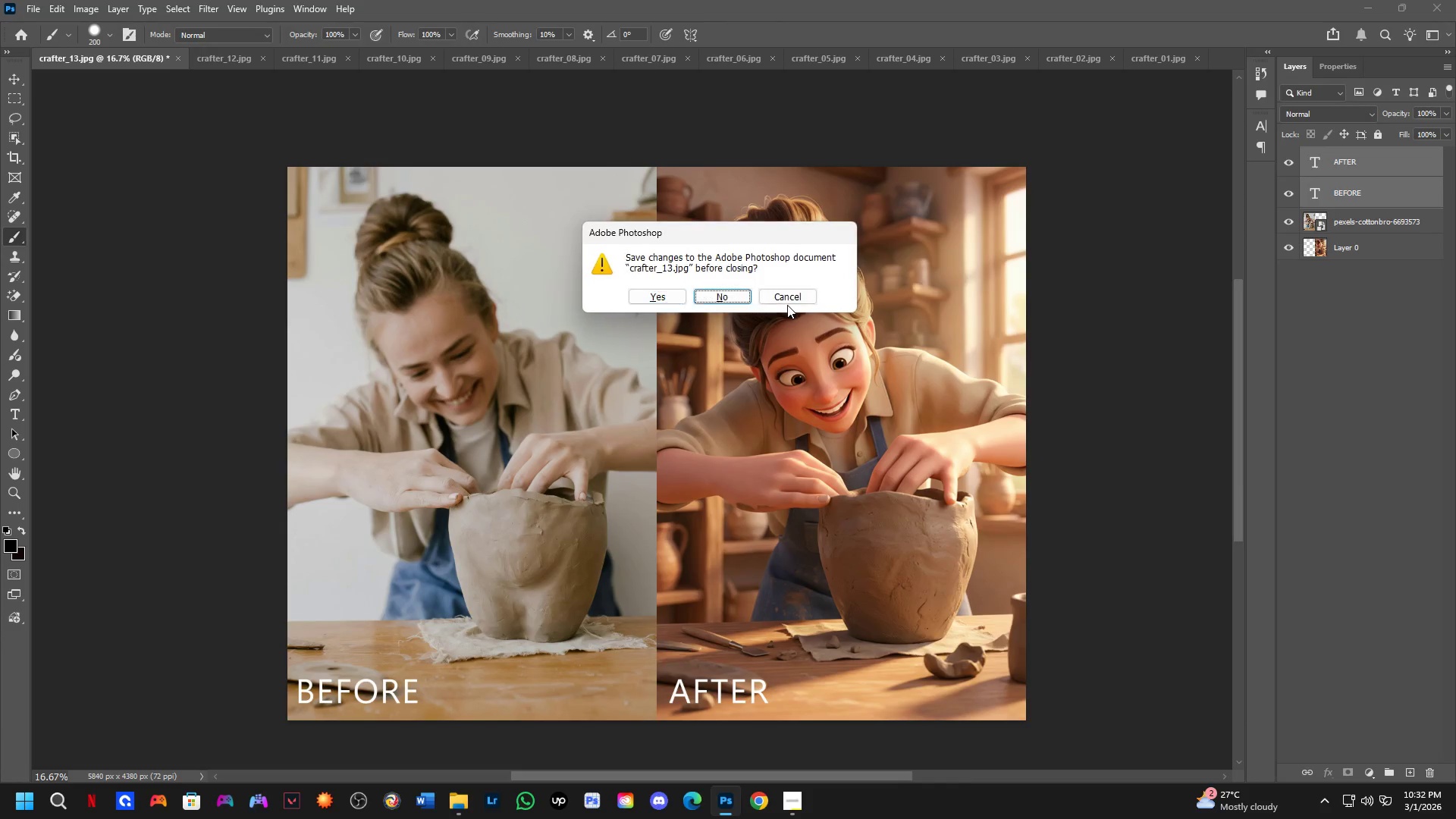 
key(Space)
 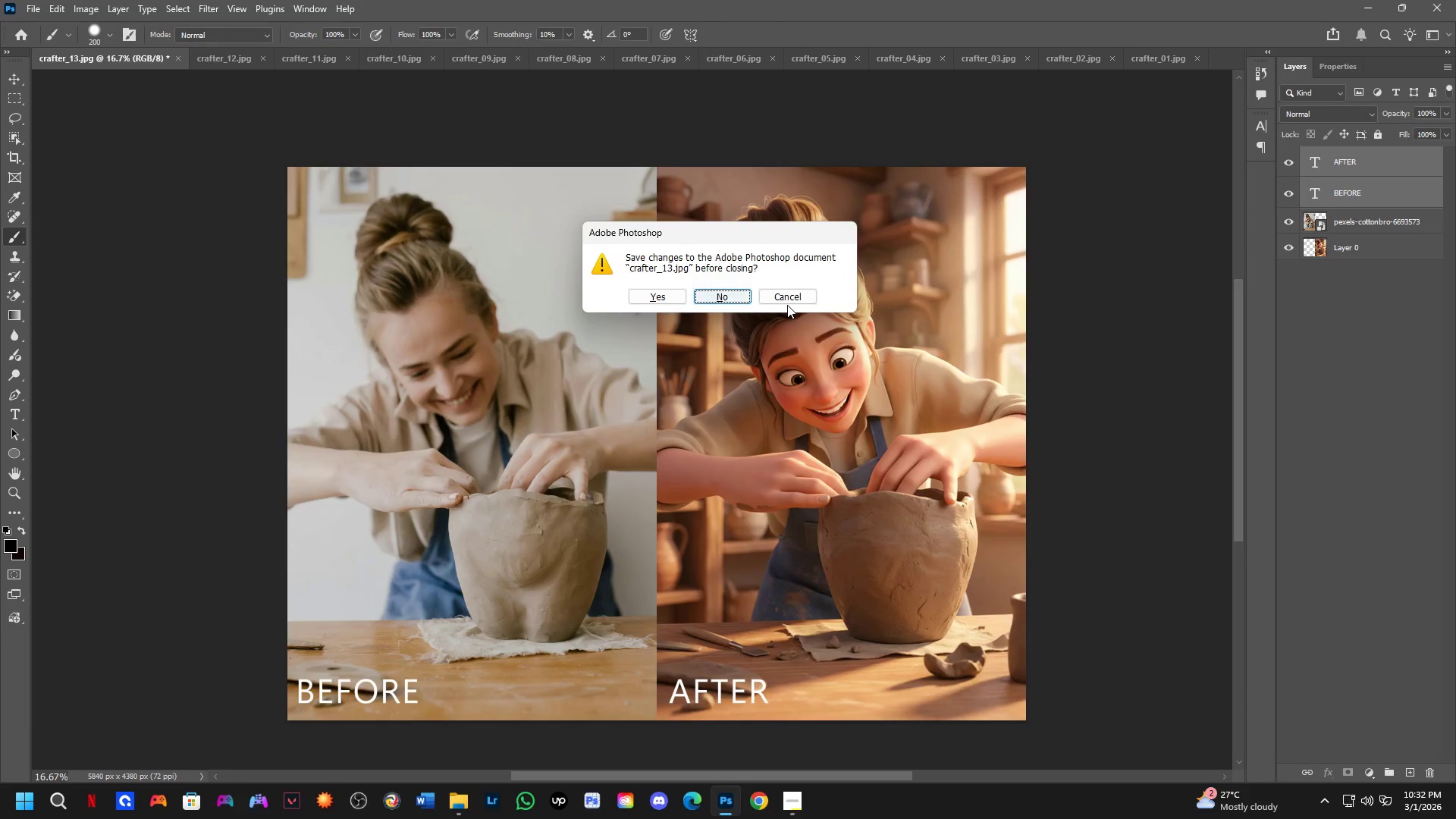 
key(Control+ControlLeft)
 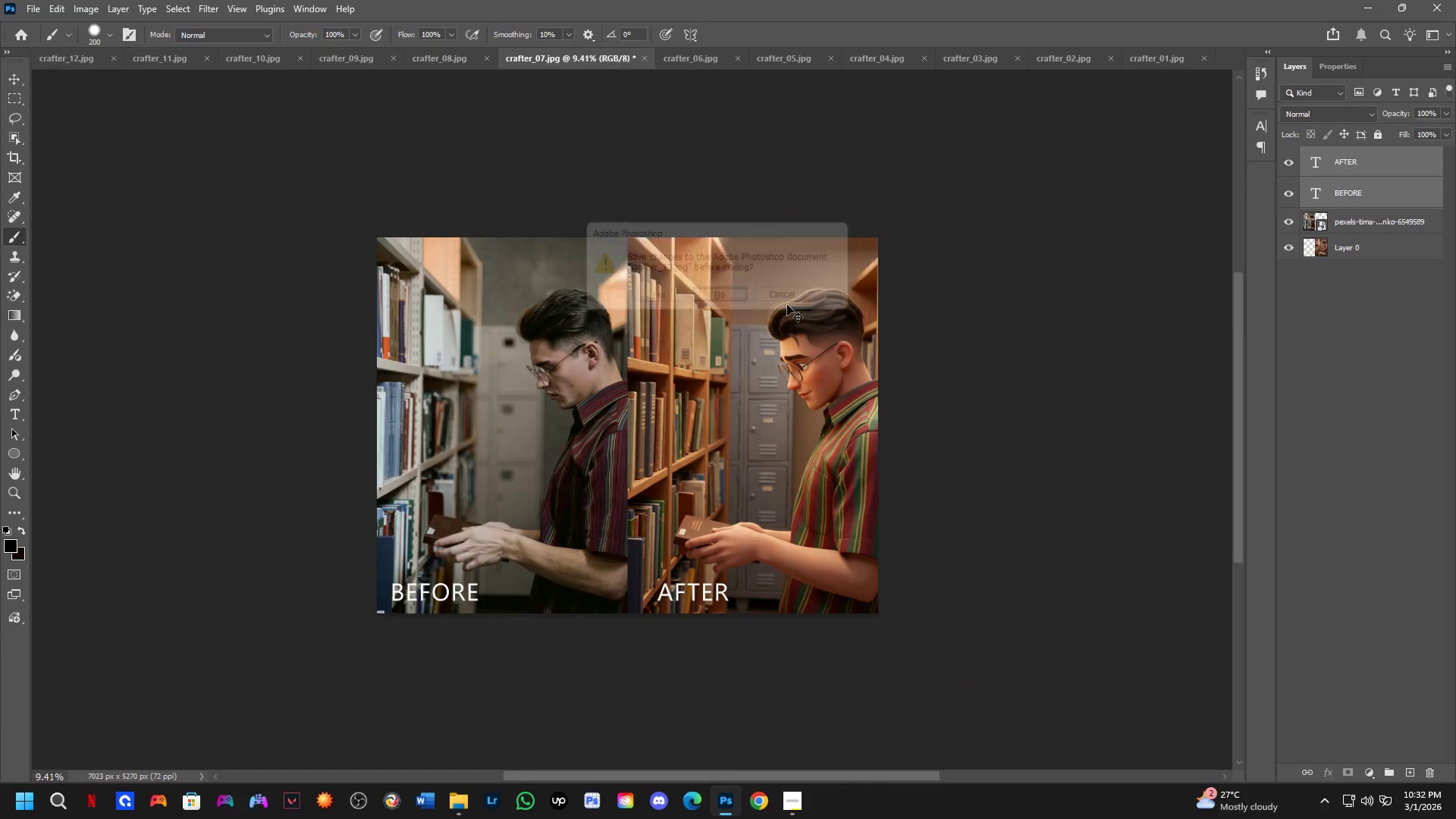 
key(Control+ArrowRight)
 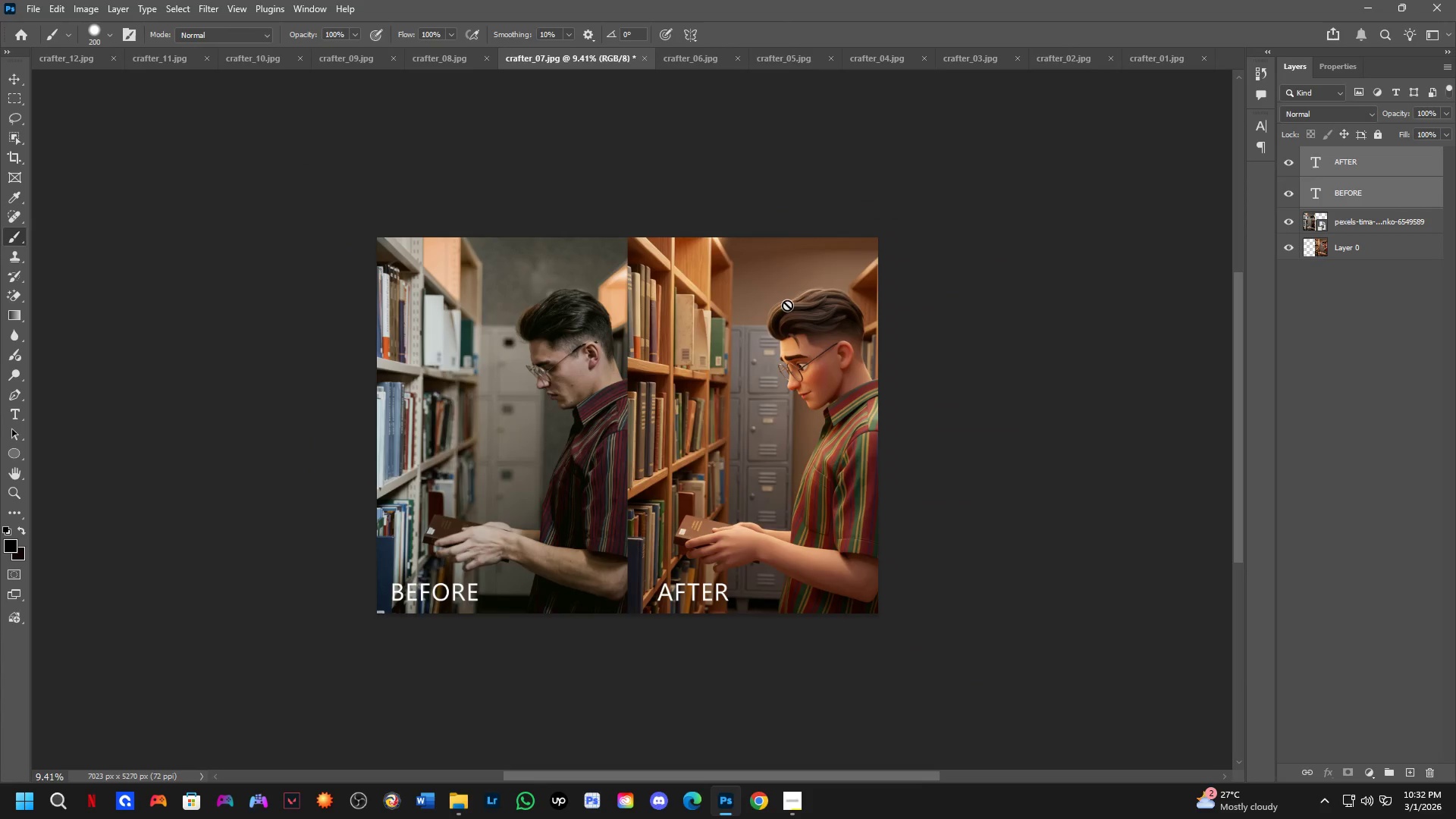 
key(Control+ControlLeft)
 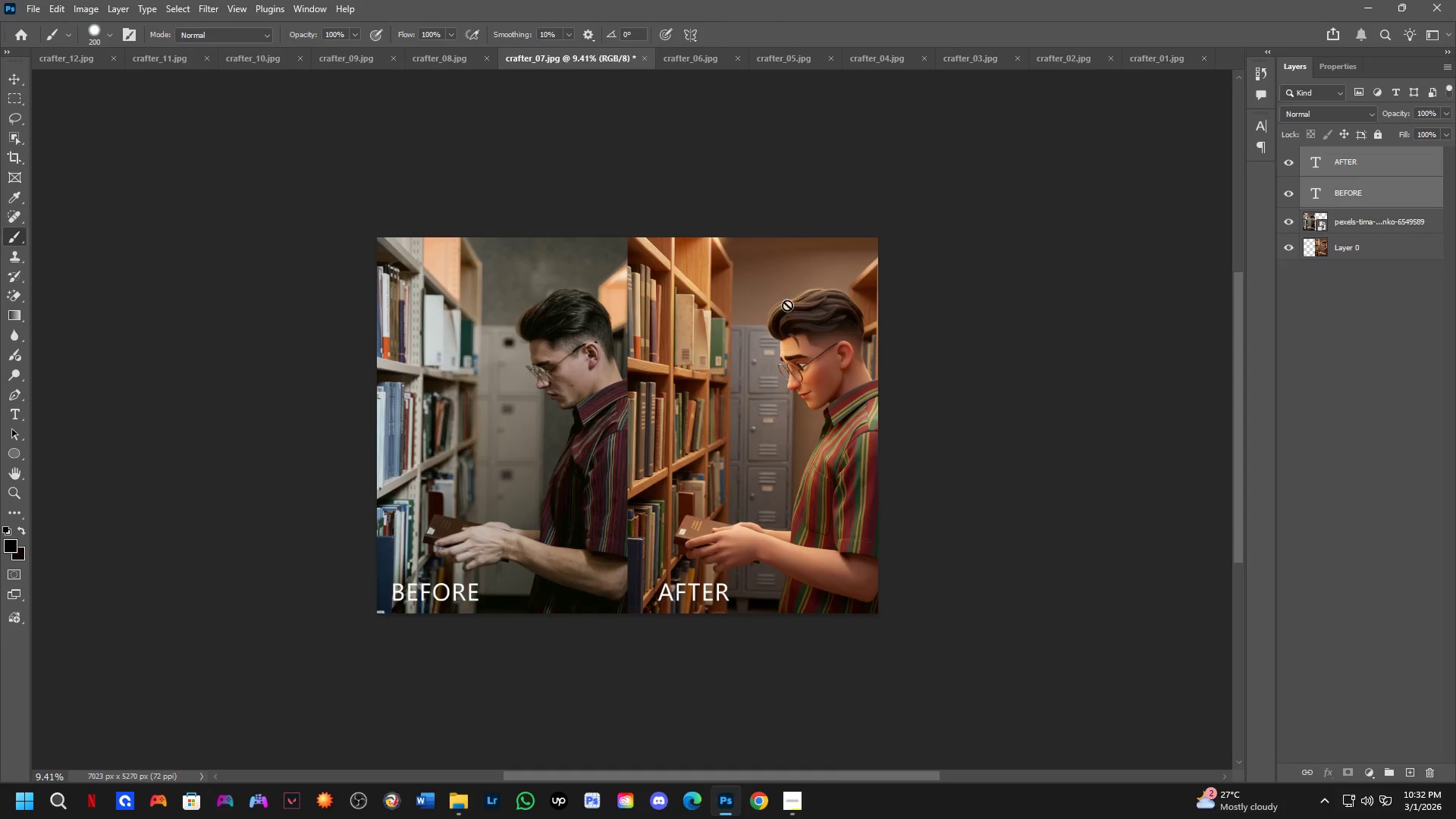 
key(Control+ControlLeft)
 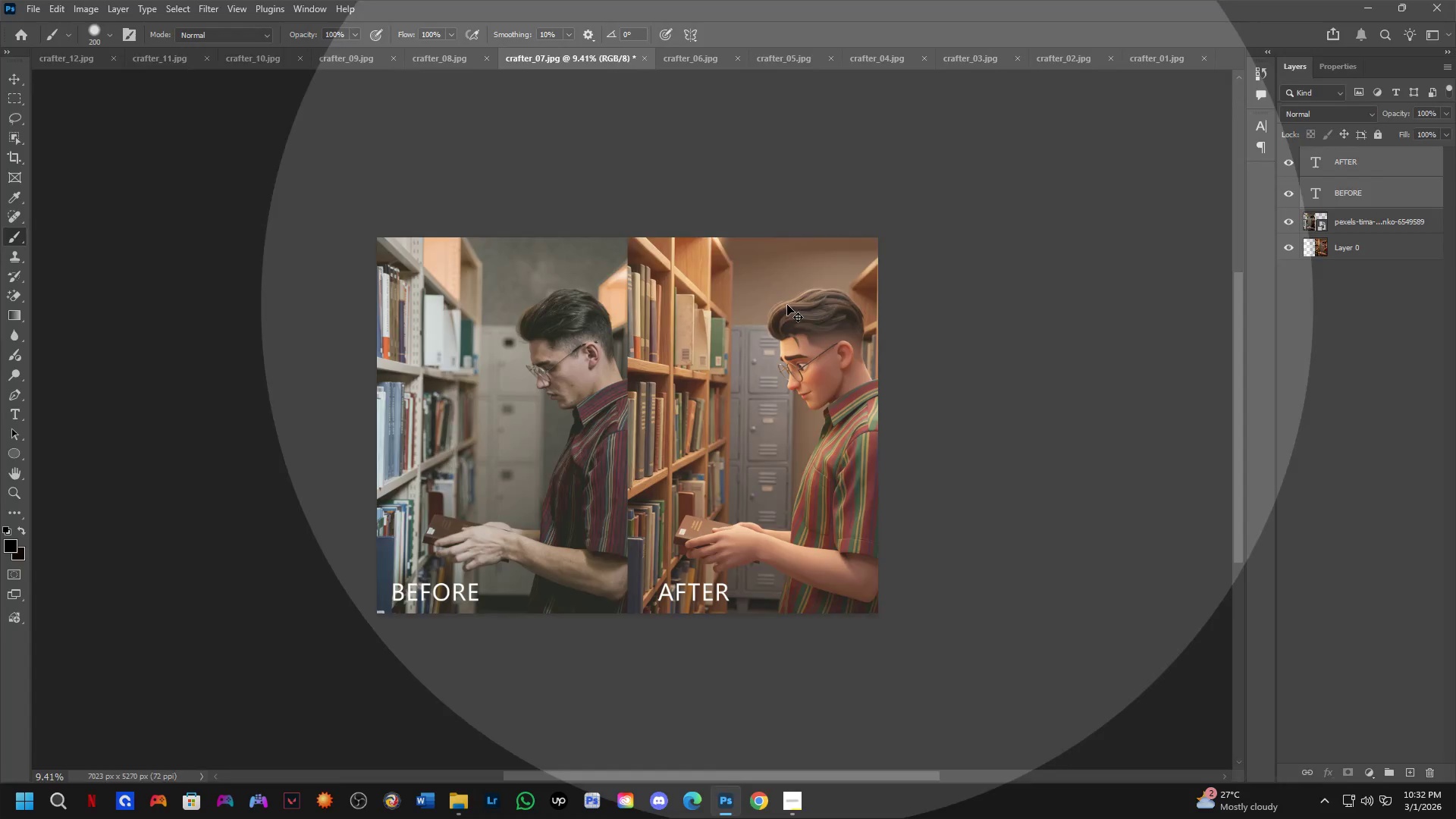 
key(Control+W)
 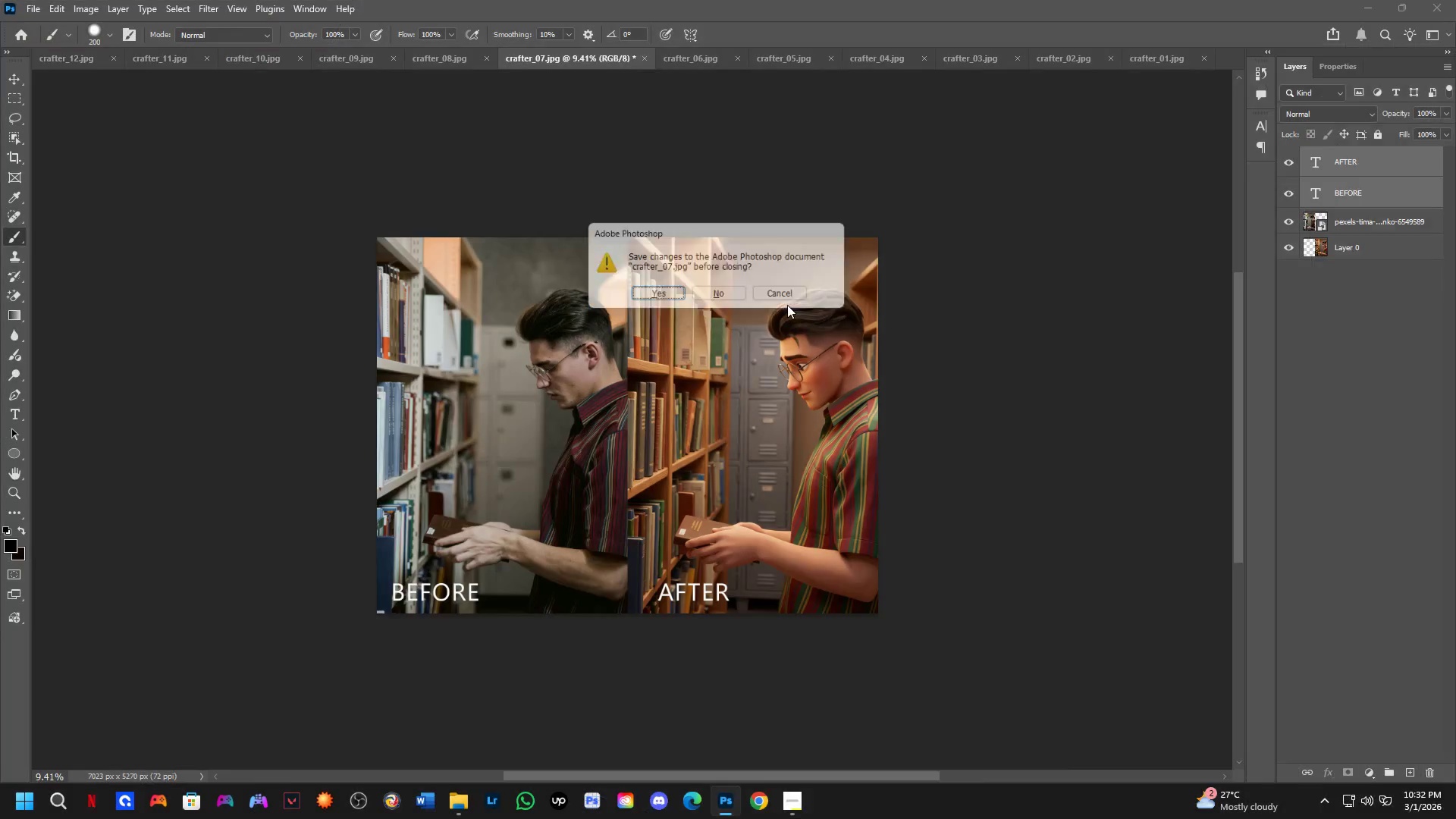 
key(ArrowRight)
 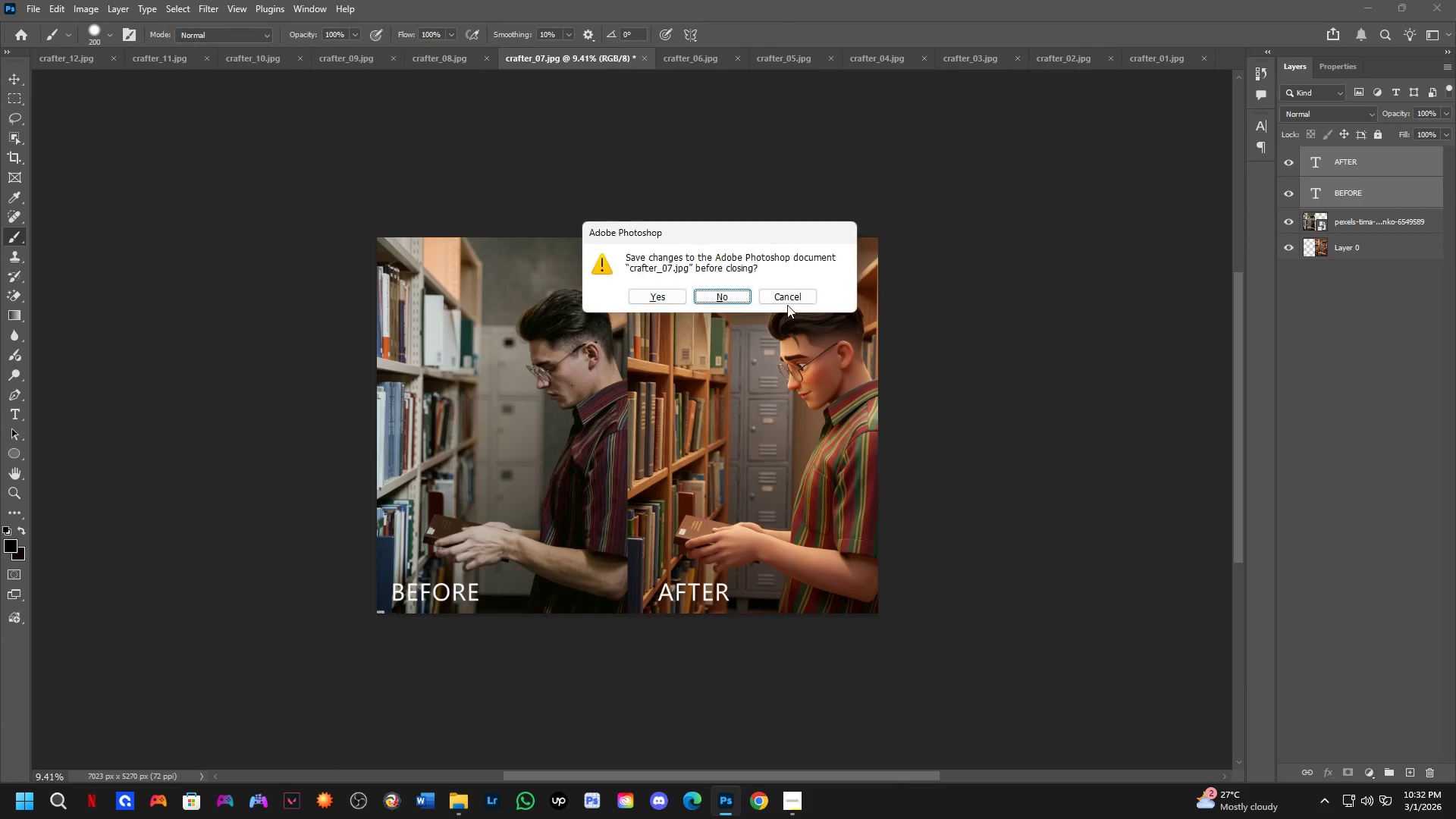 
key(Space)
 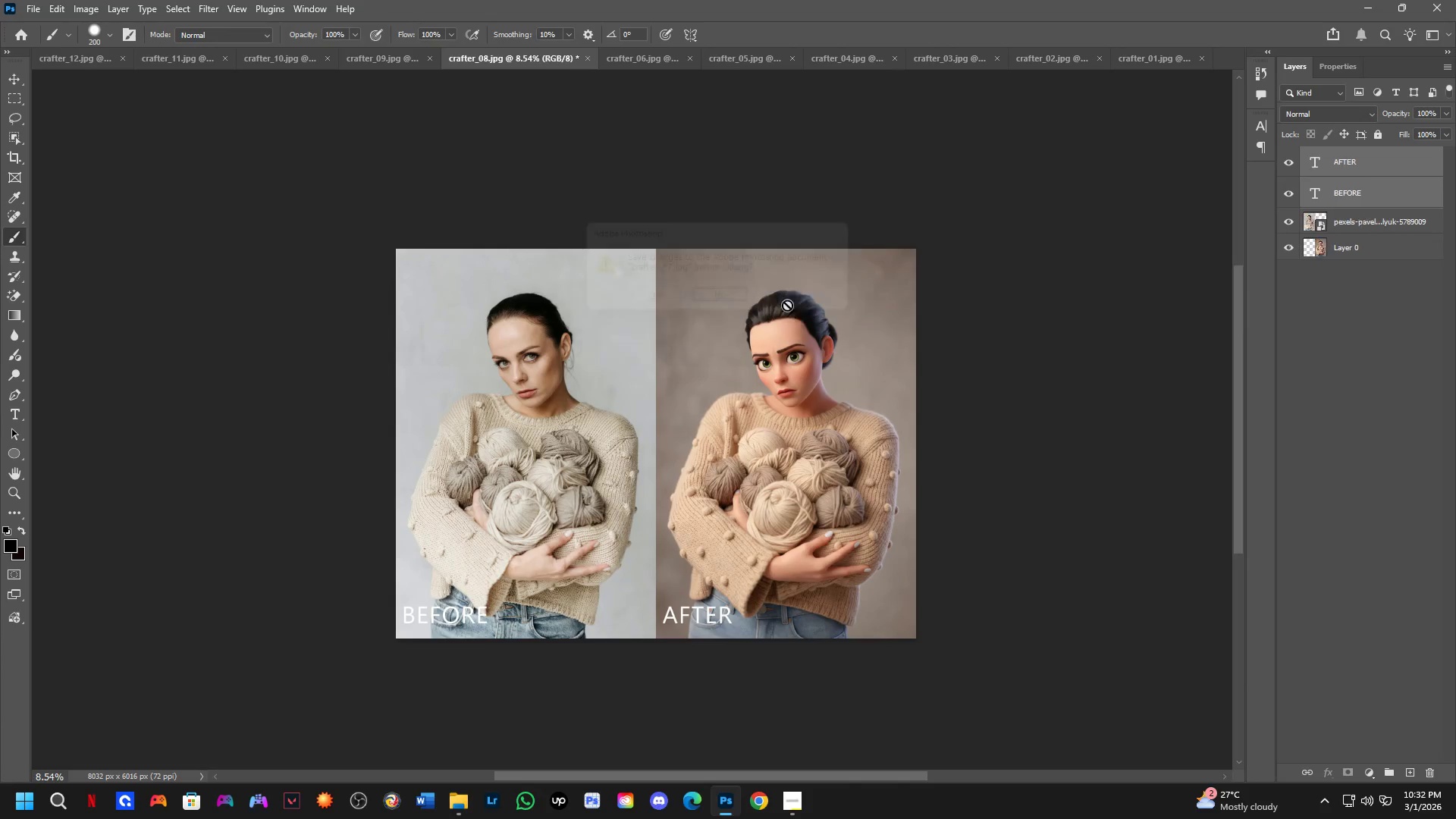 
key(Control+ControlLeft)
 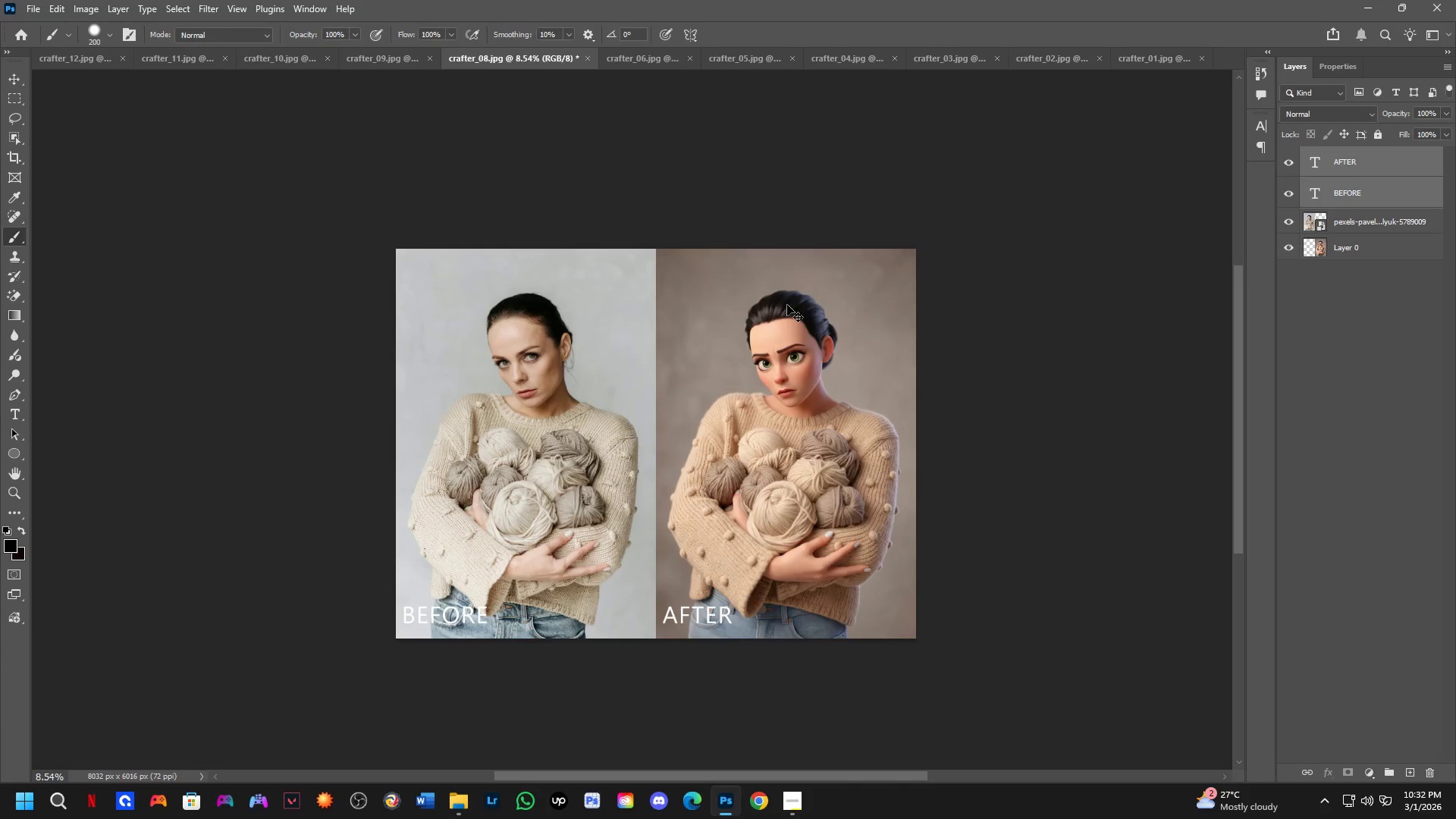 
key(Control+W)
 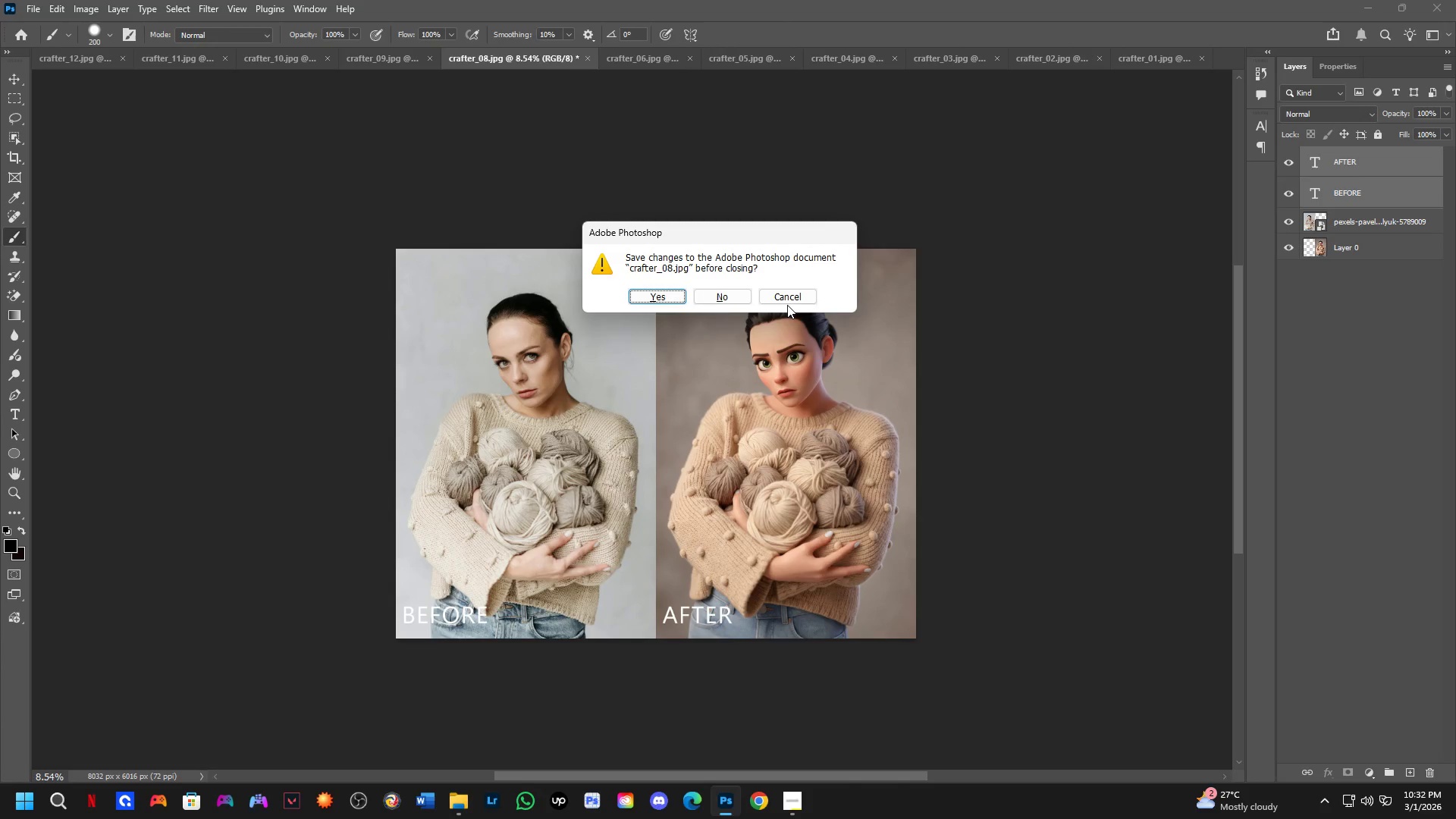 
key(ArrowRight)
 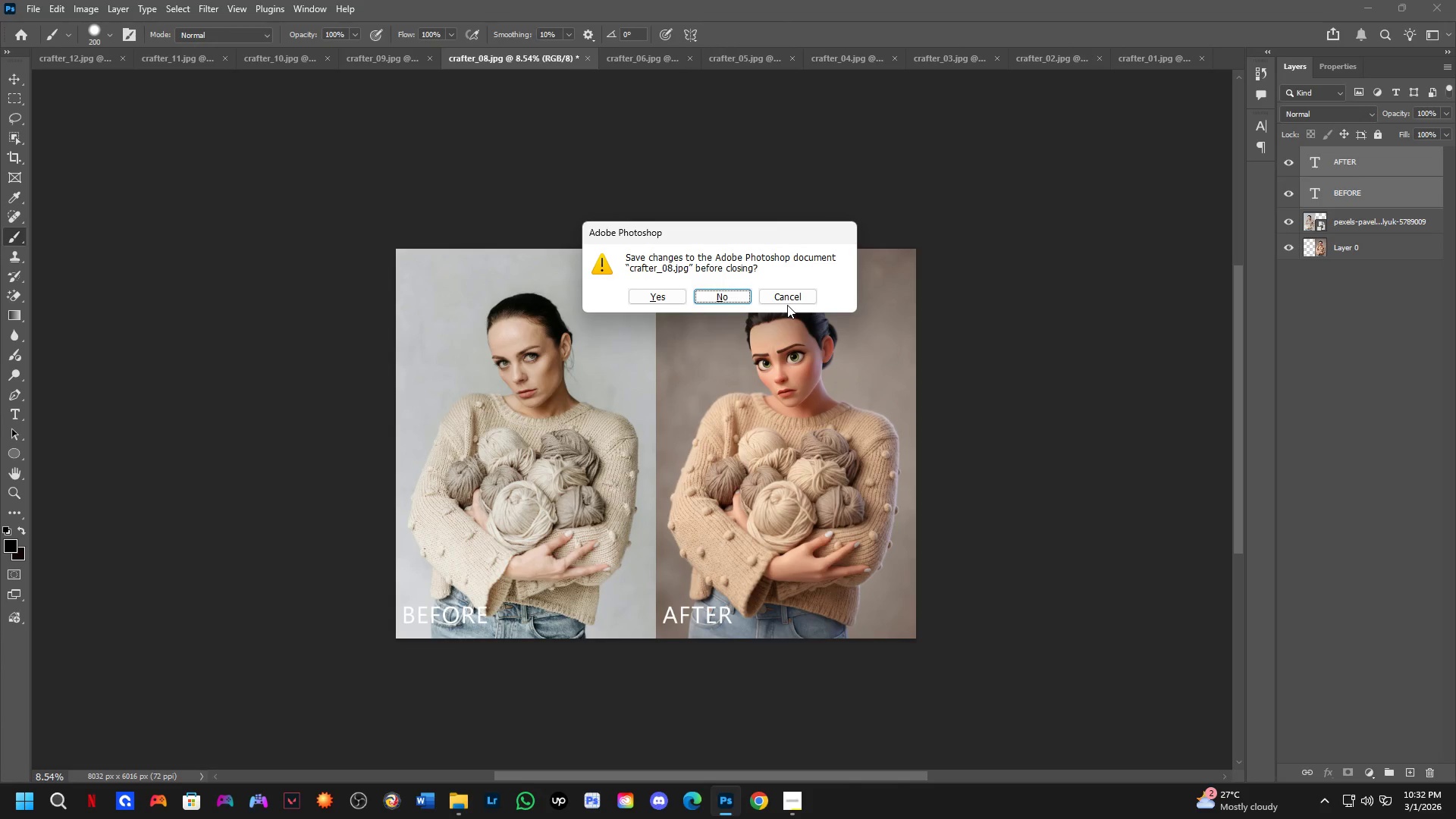 
key(Space)
 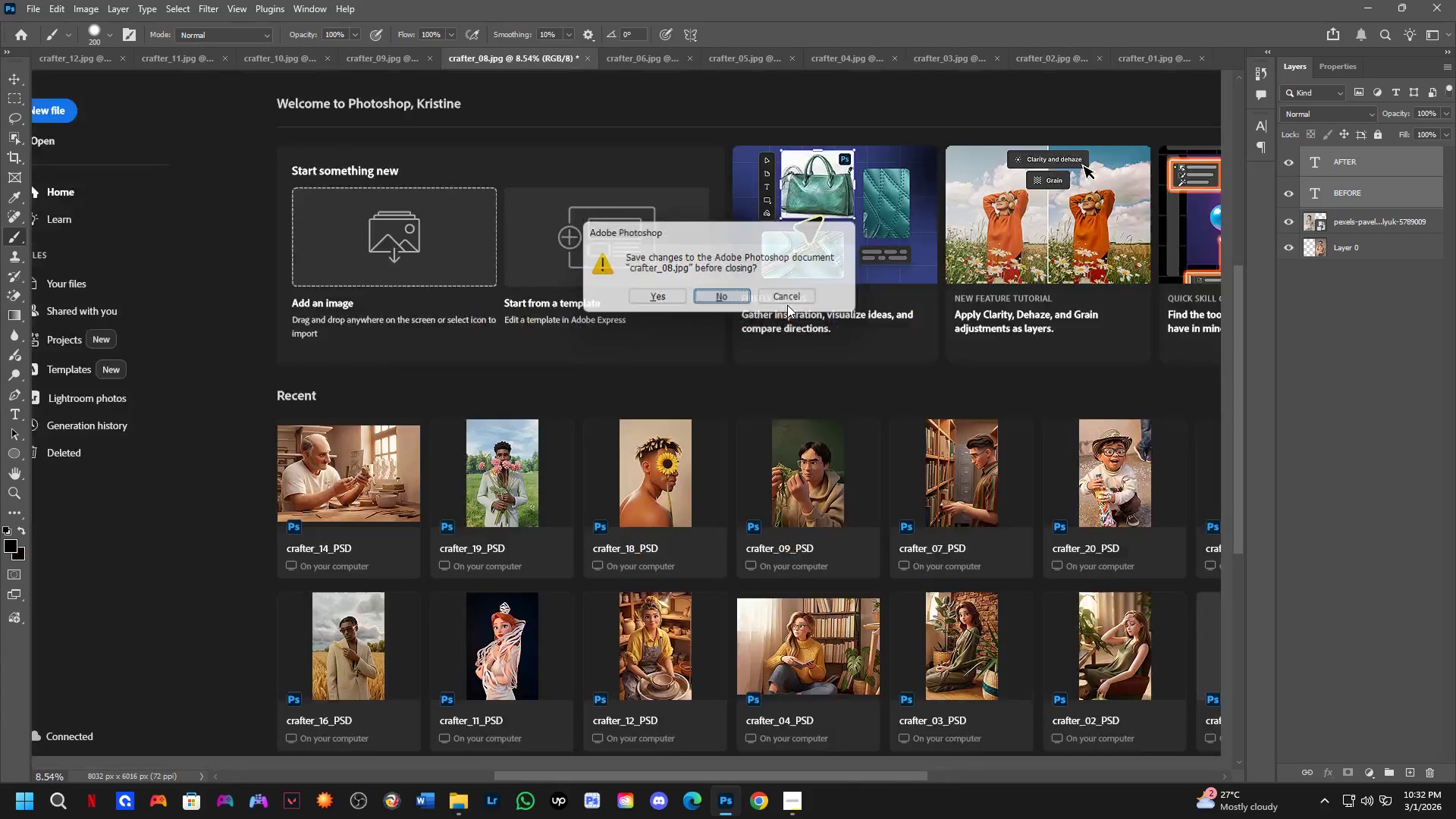 
key(Control+ControlLeft)
 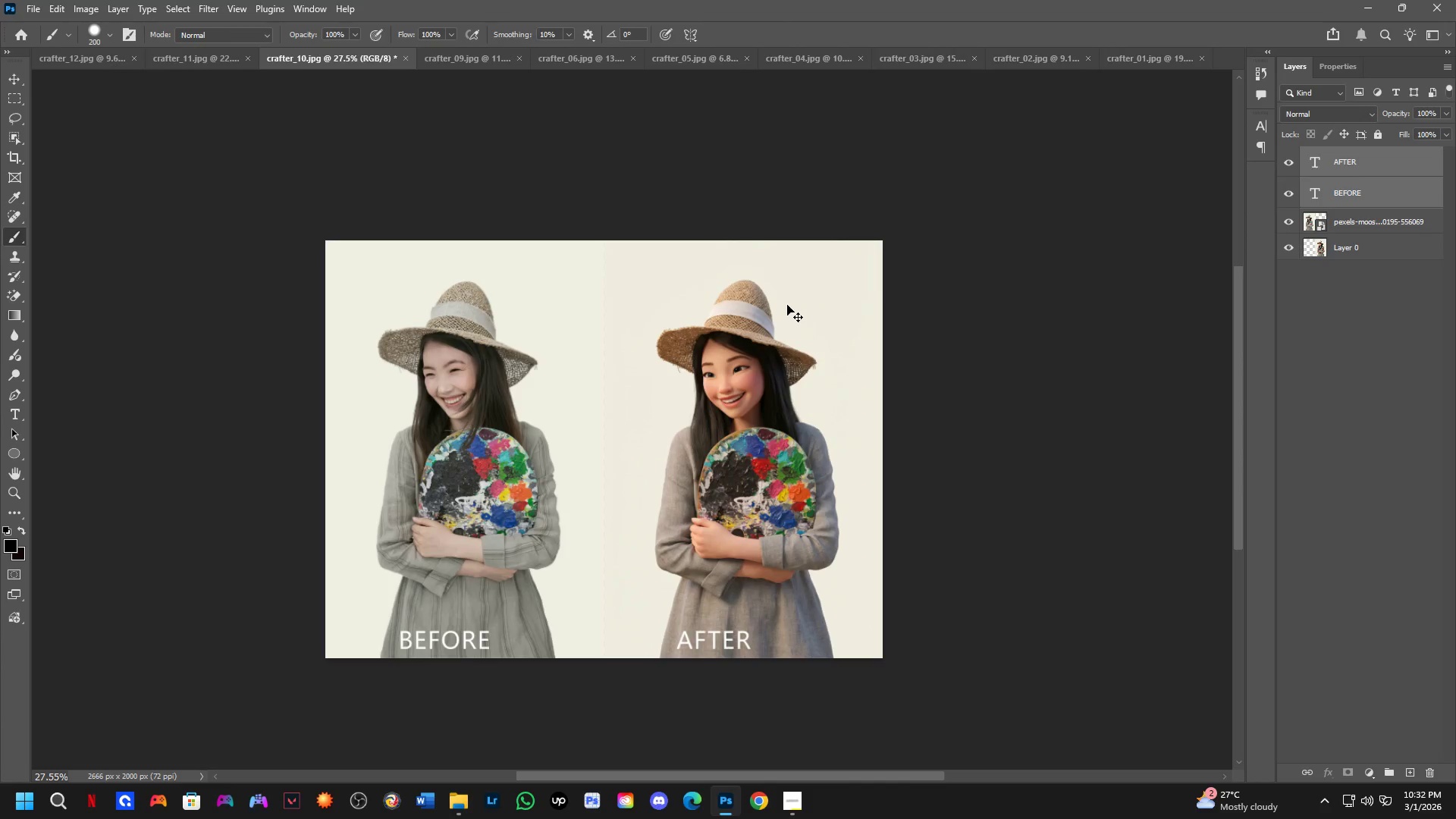 
key(Control+W)
 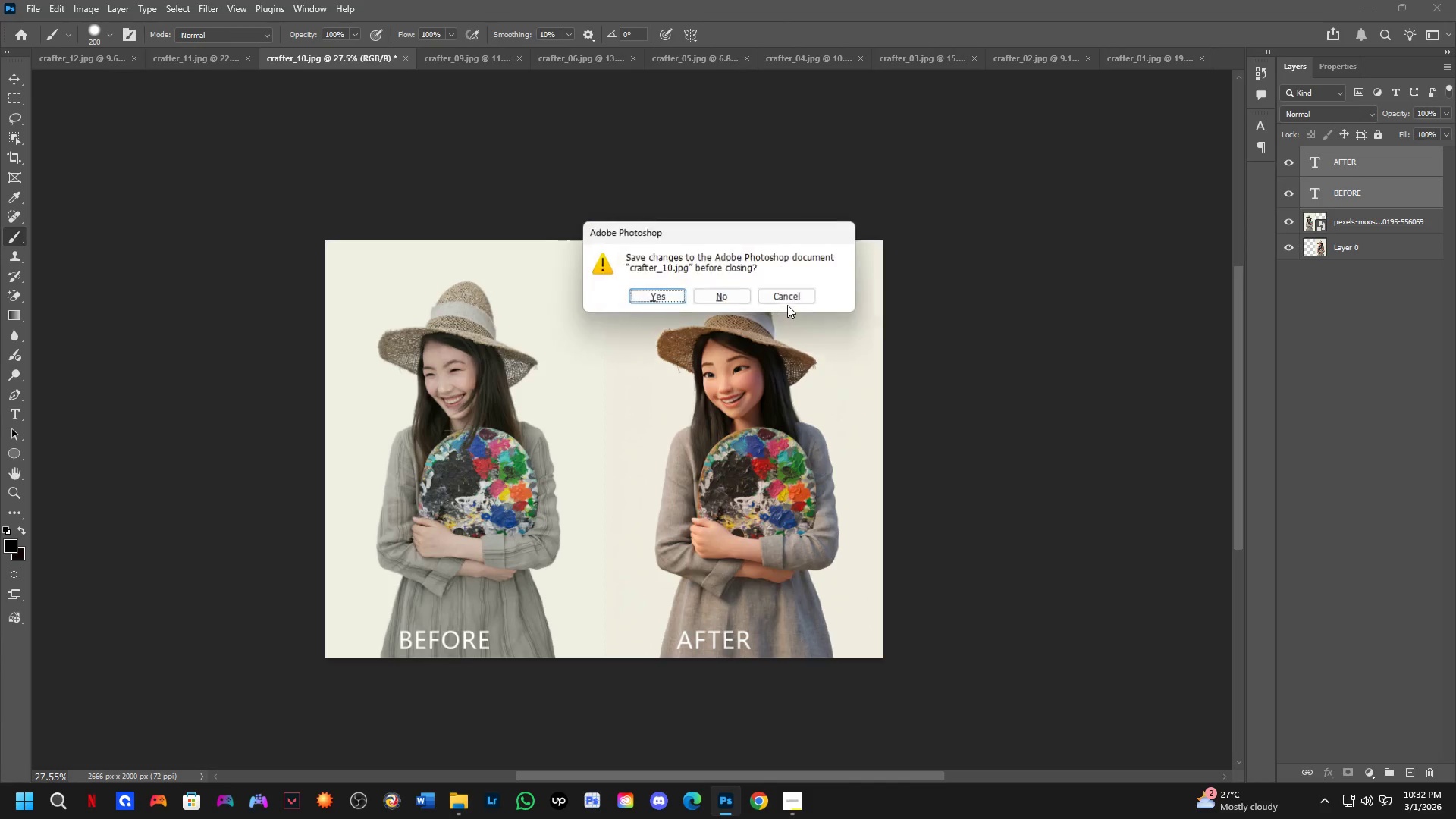 
key(ArrowRight)
 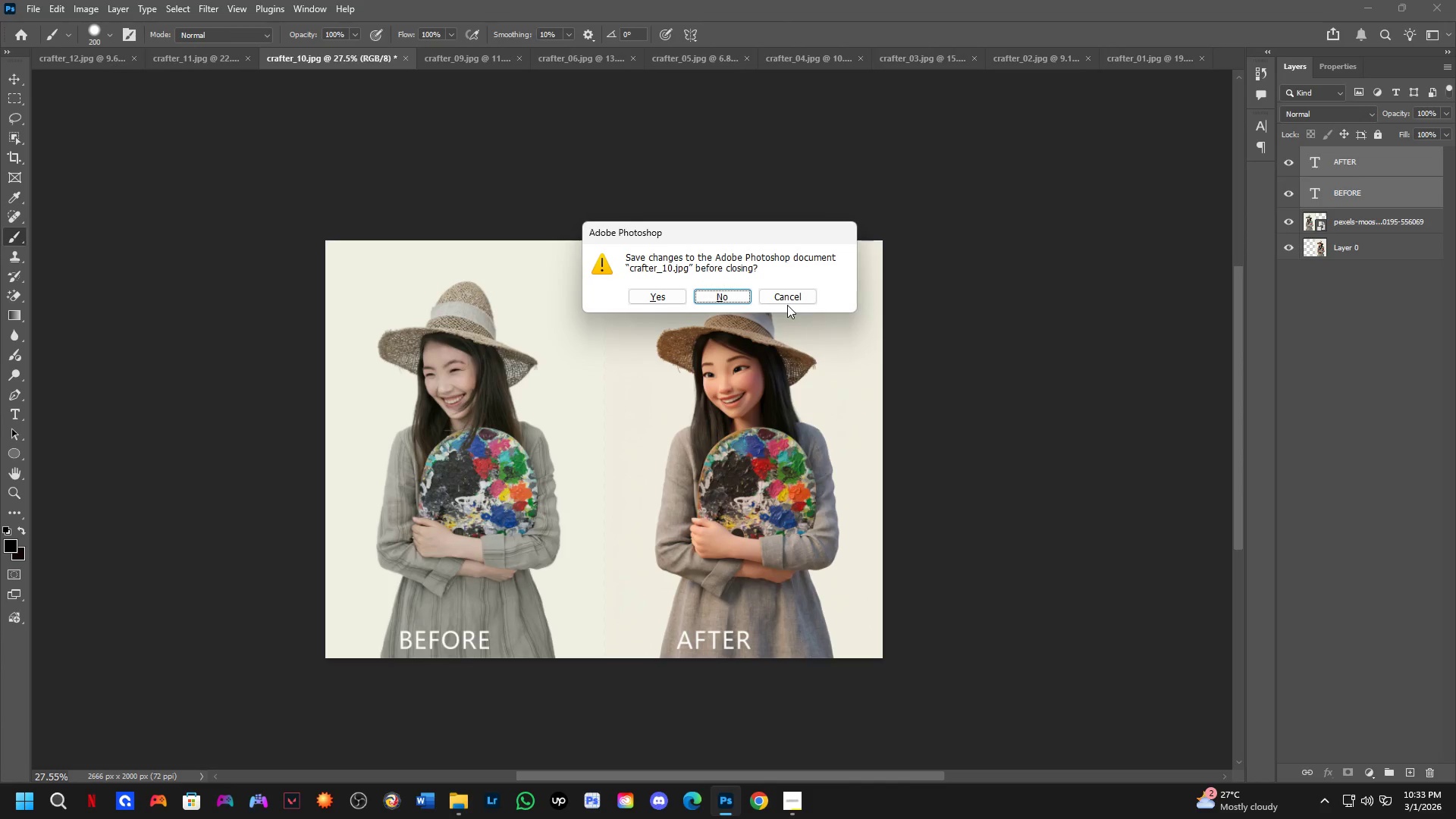 
key(Space)
 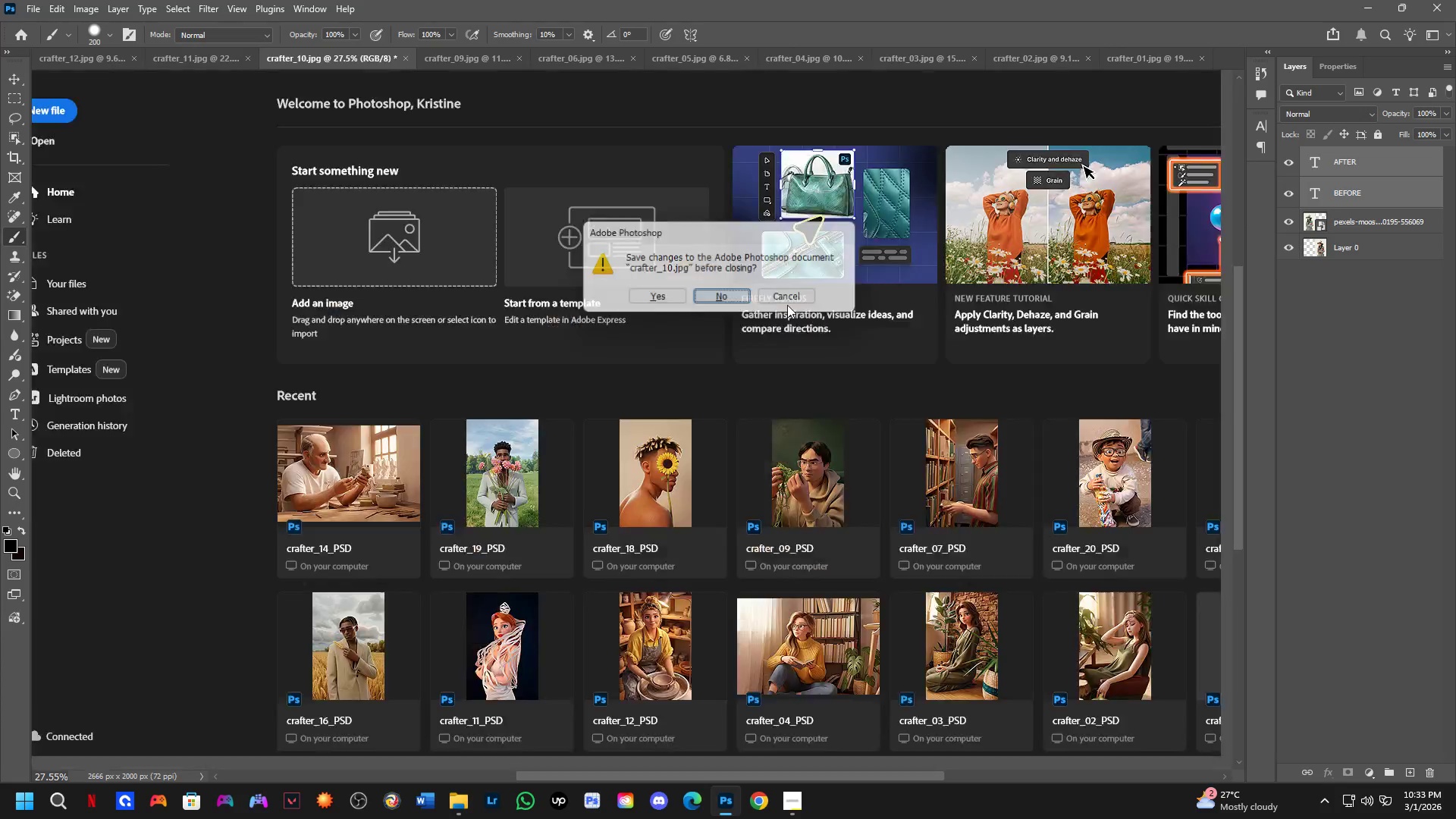 
key(Control+ControlLeft)
 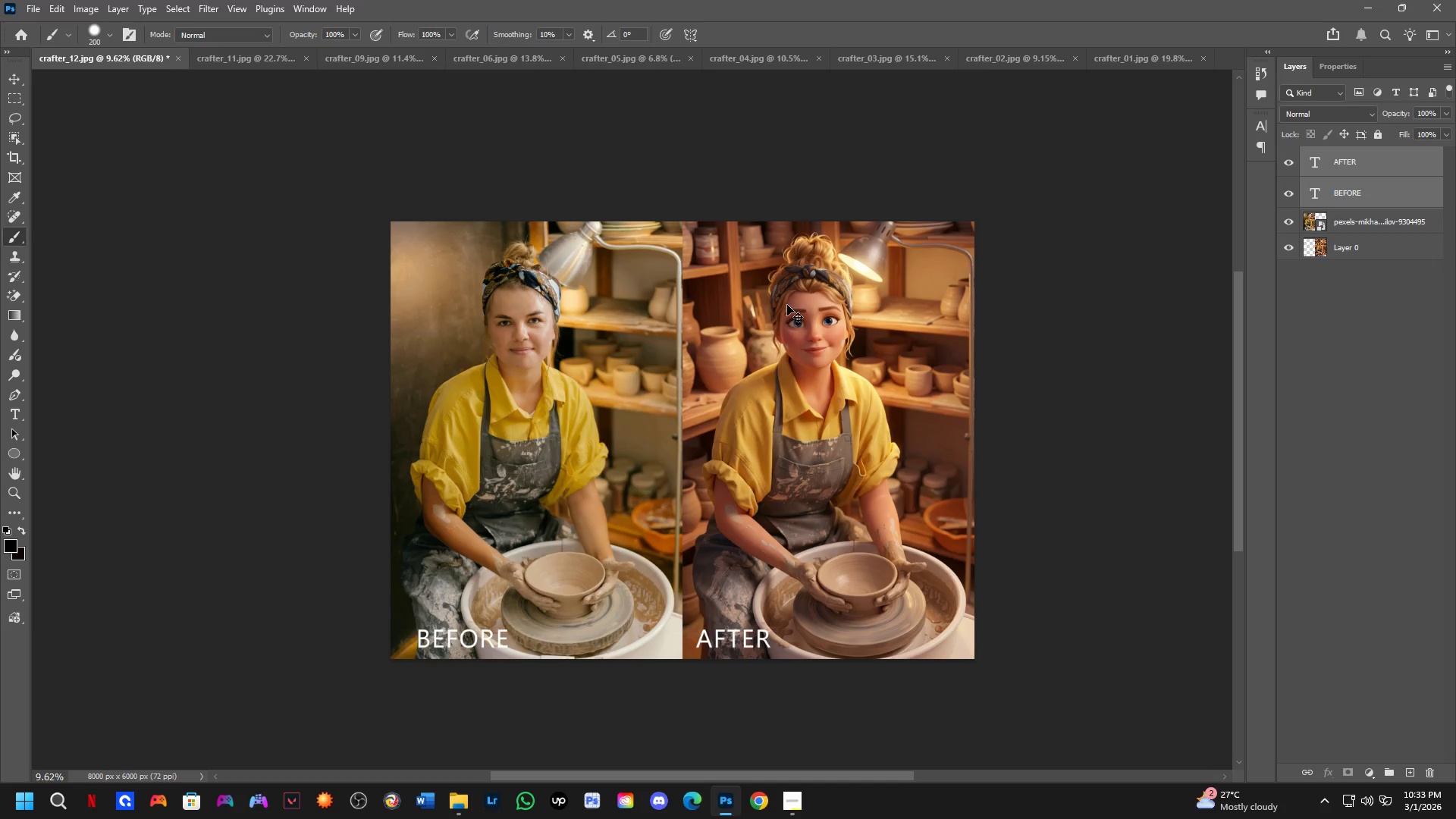 
key(Control+W)
 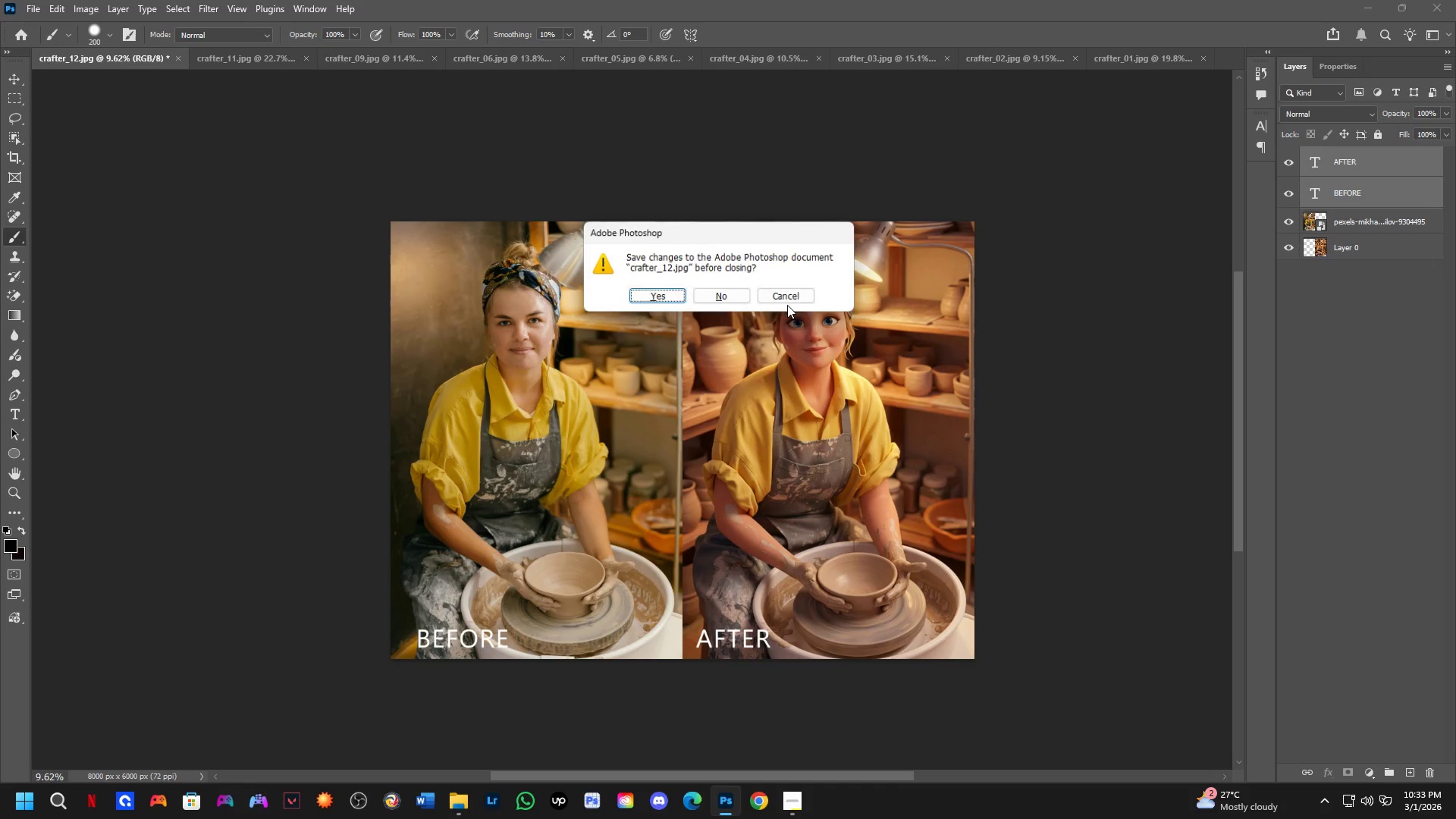 
key(ArrowRight)
 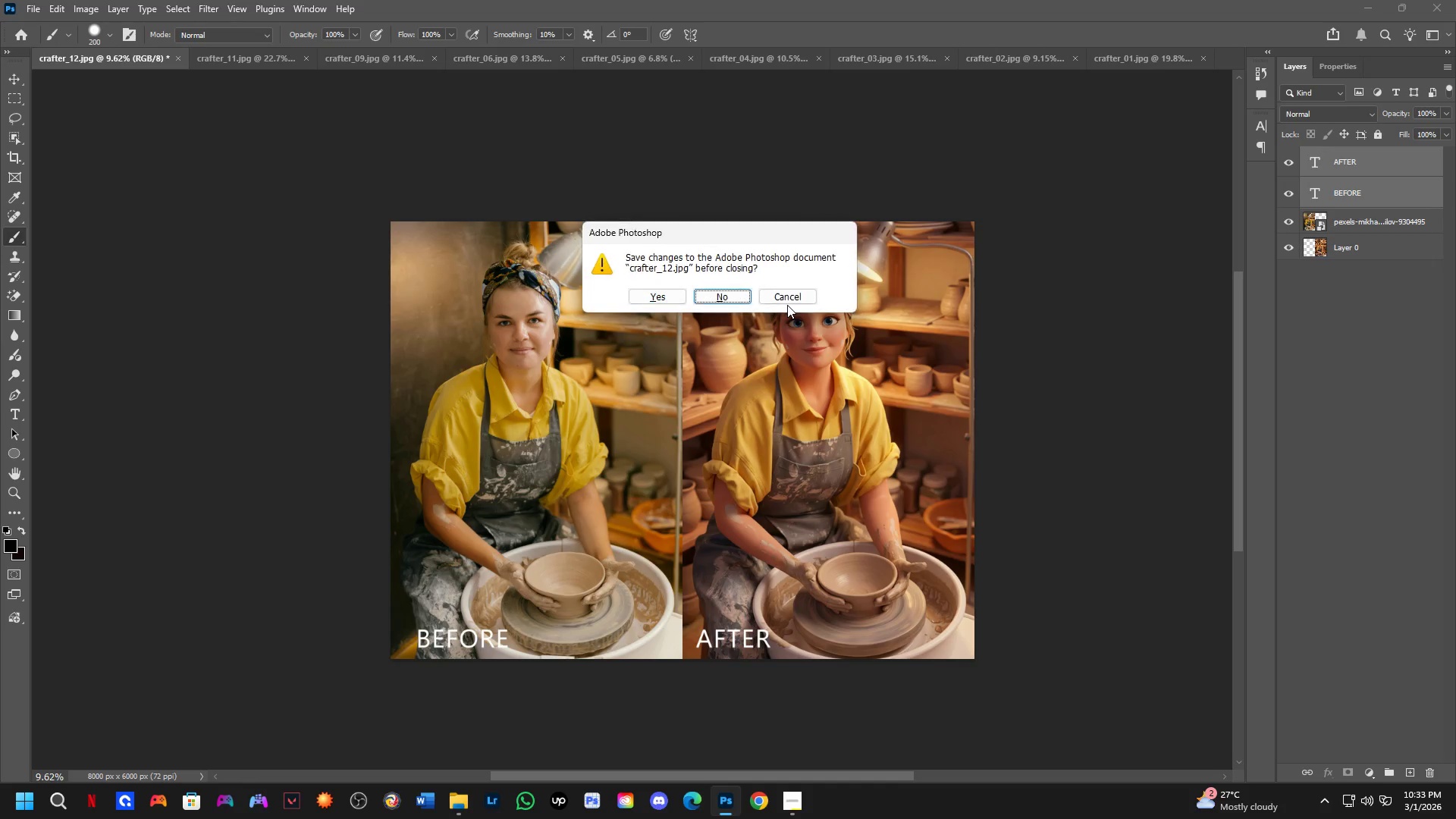 
key(Space)
 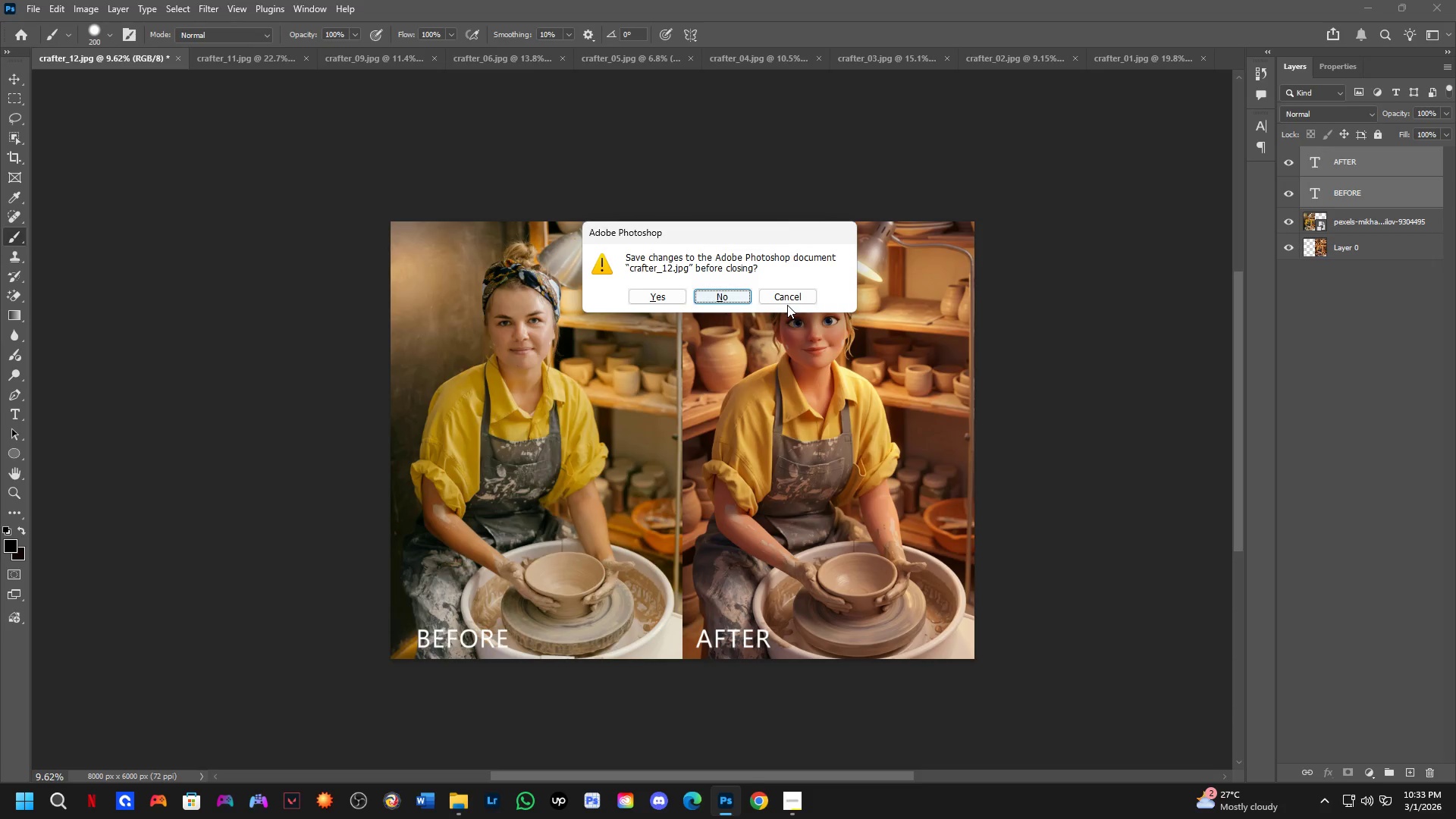 
key(Control+ControlLeft)
 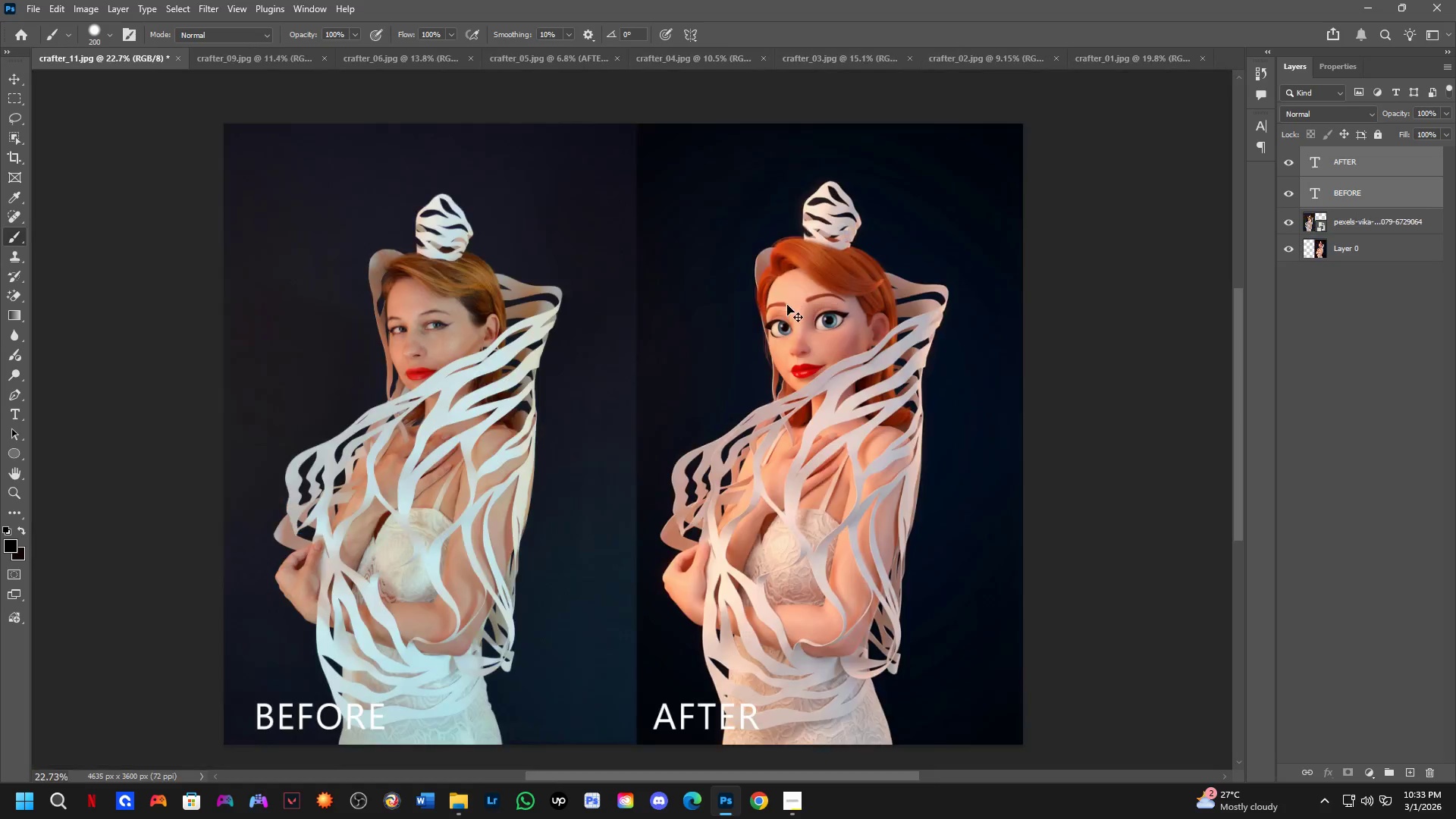 
key(ArrowRight)
 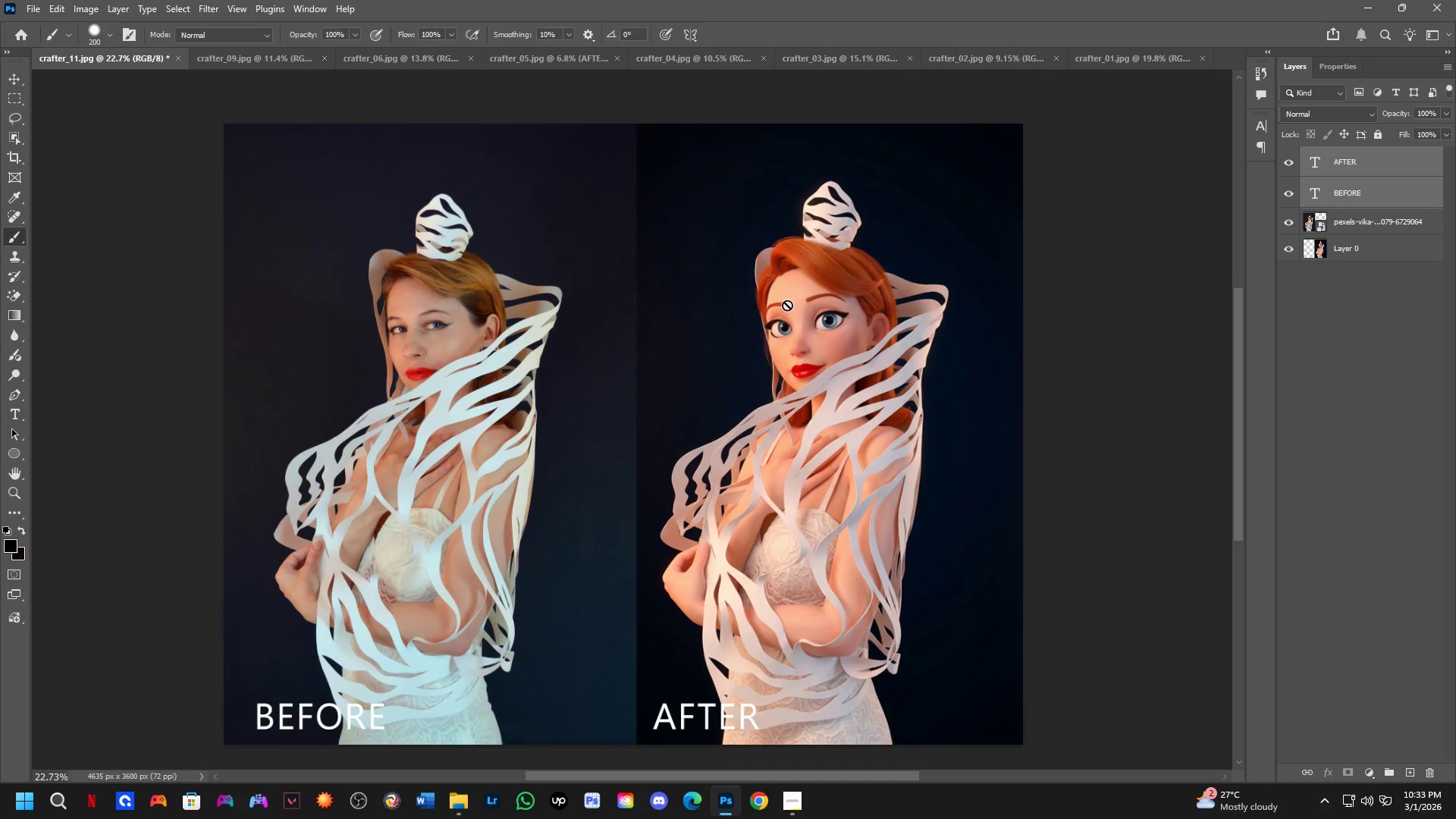 
key(W)
 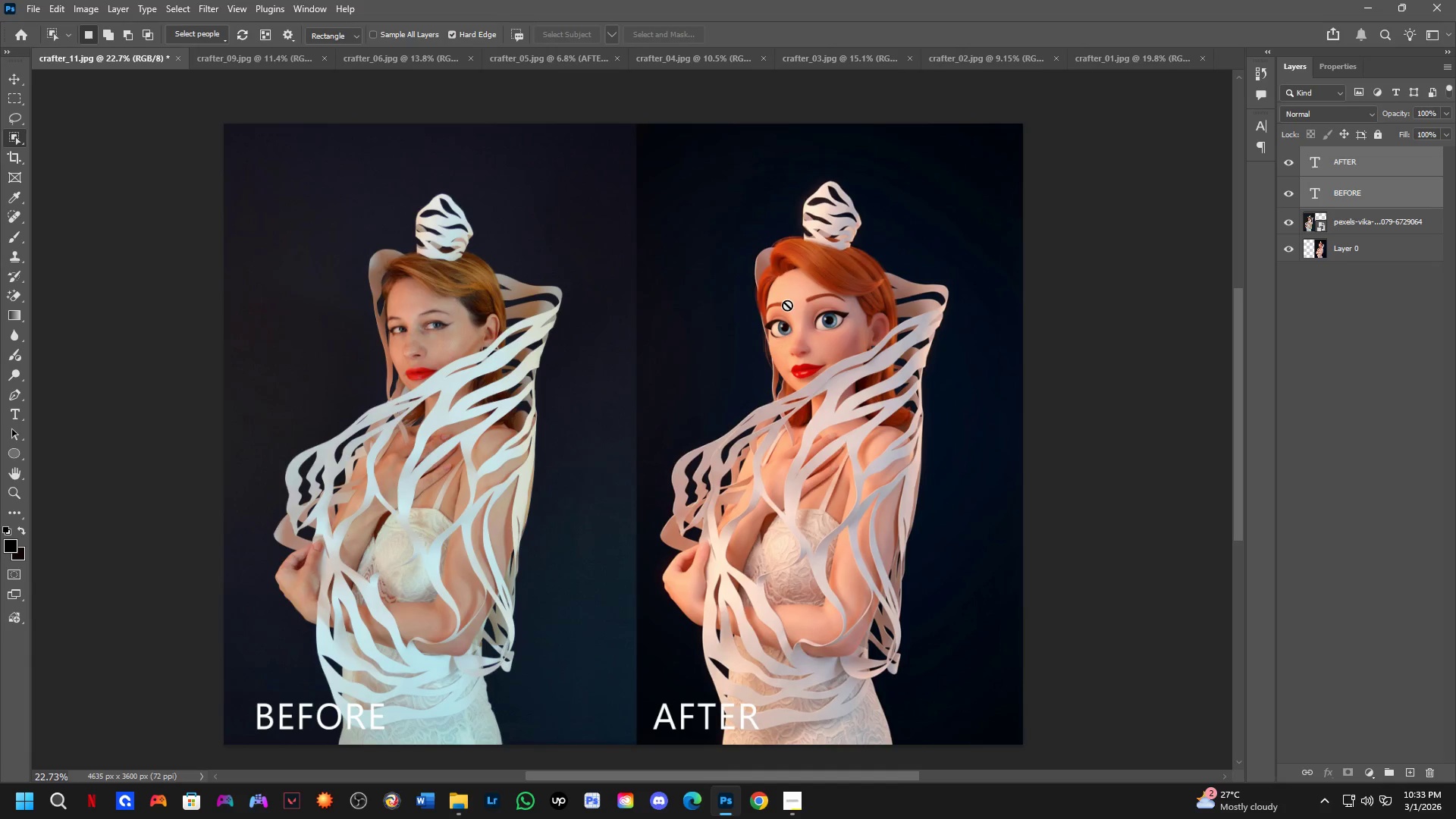 
key(Control+ControlLeft)
 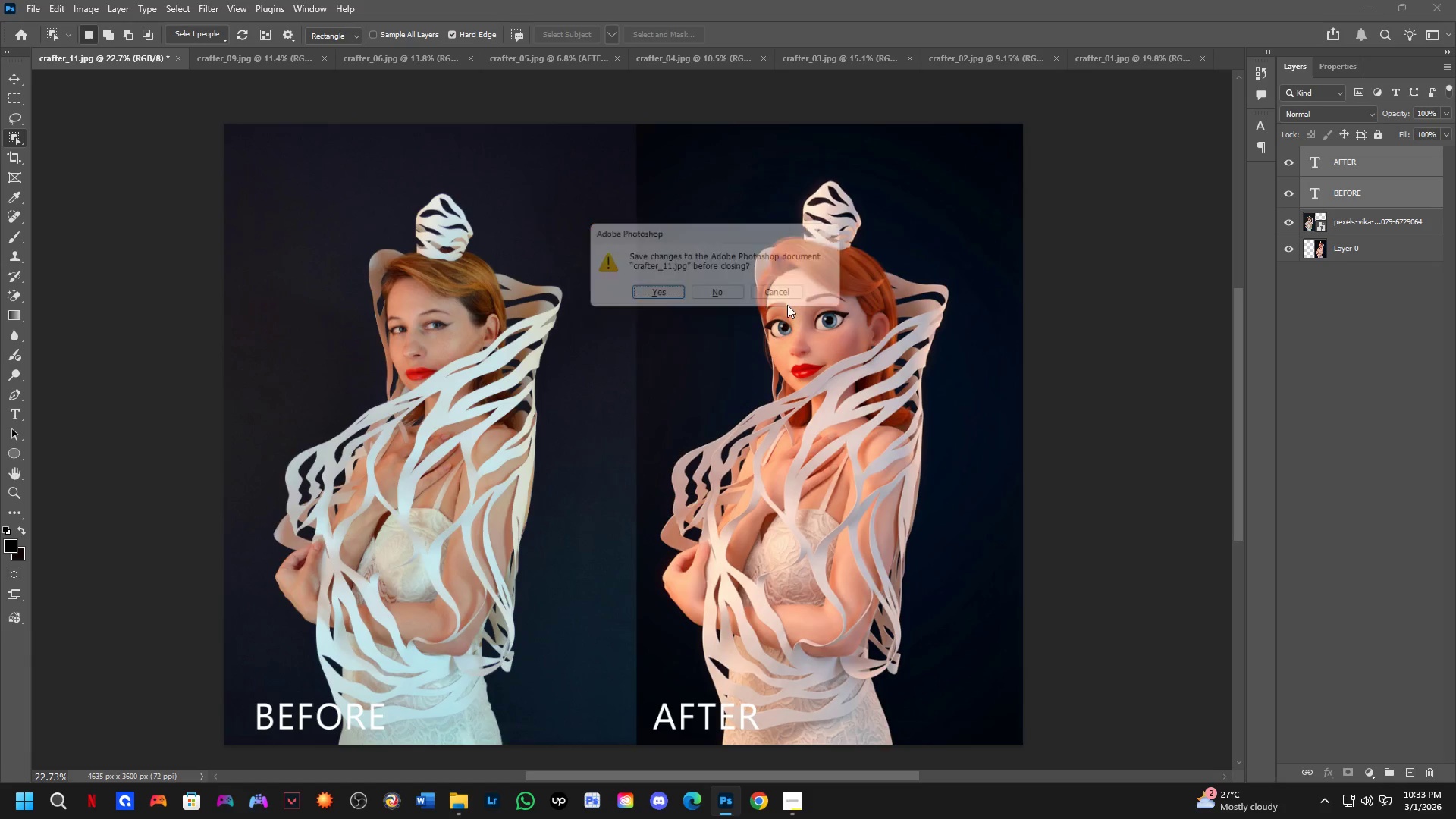 
key(Control+W)
 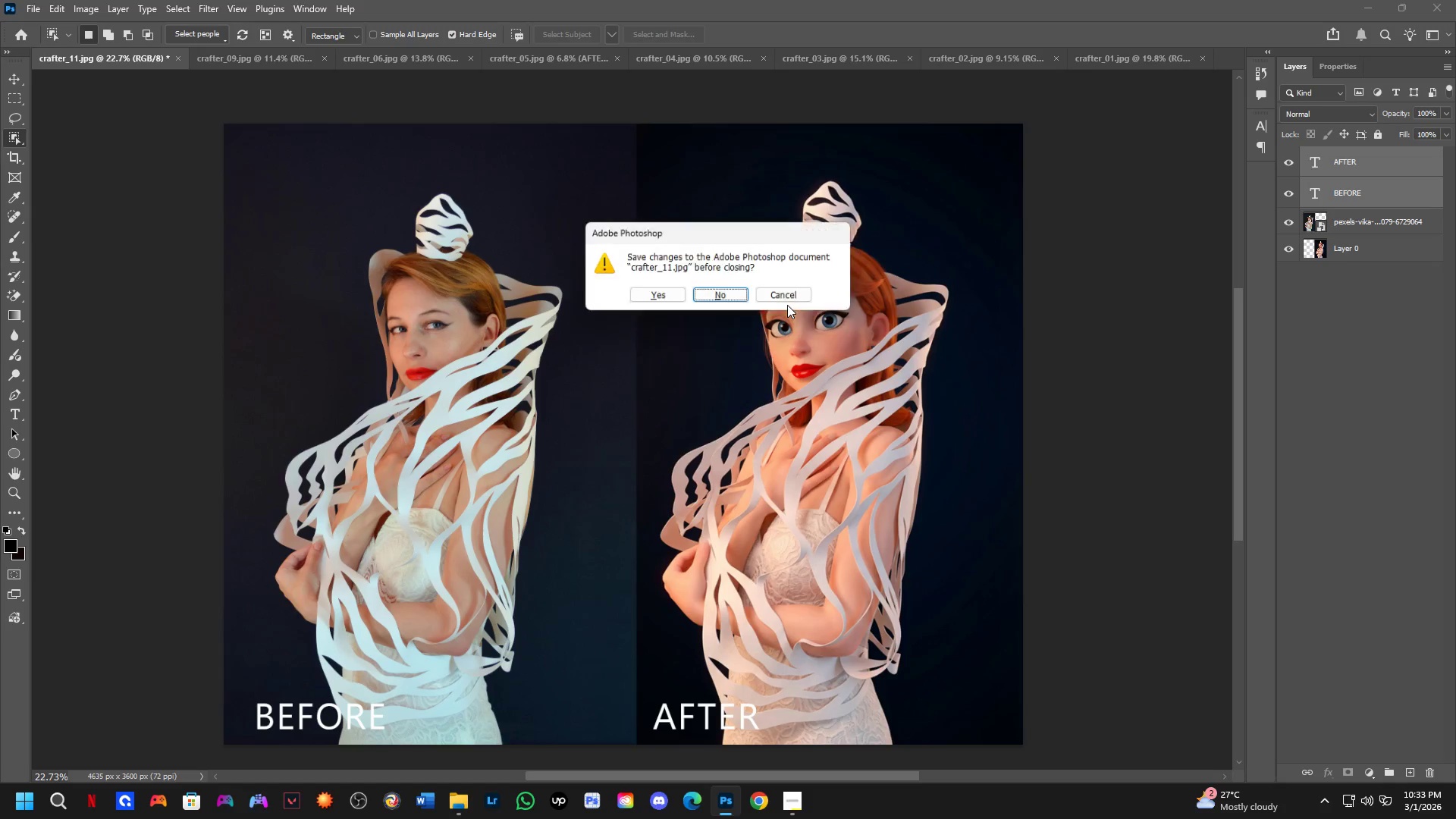 
key(ArrowRight)
 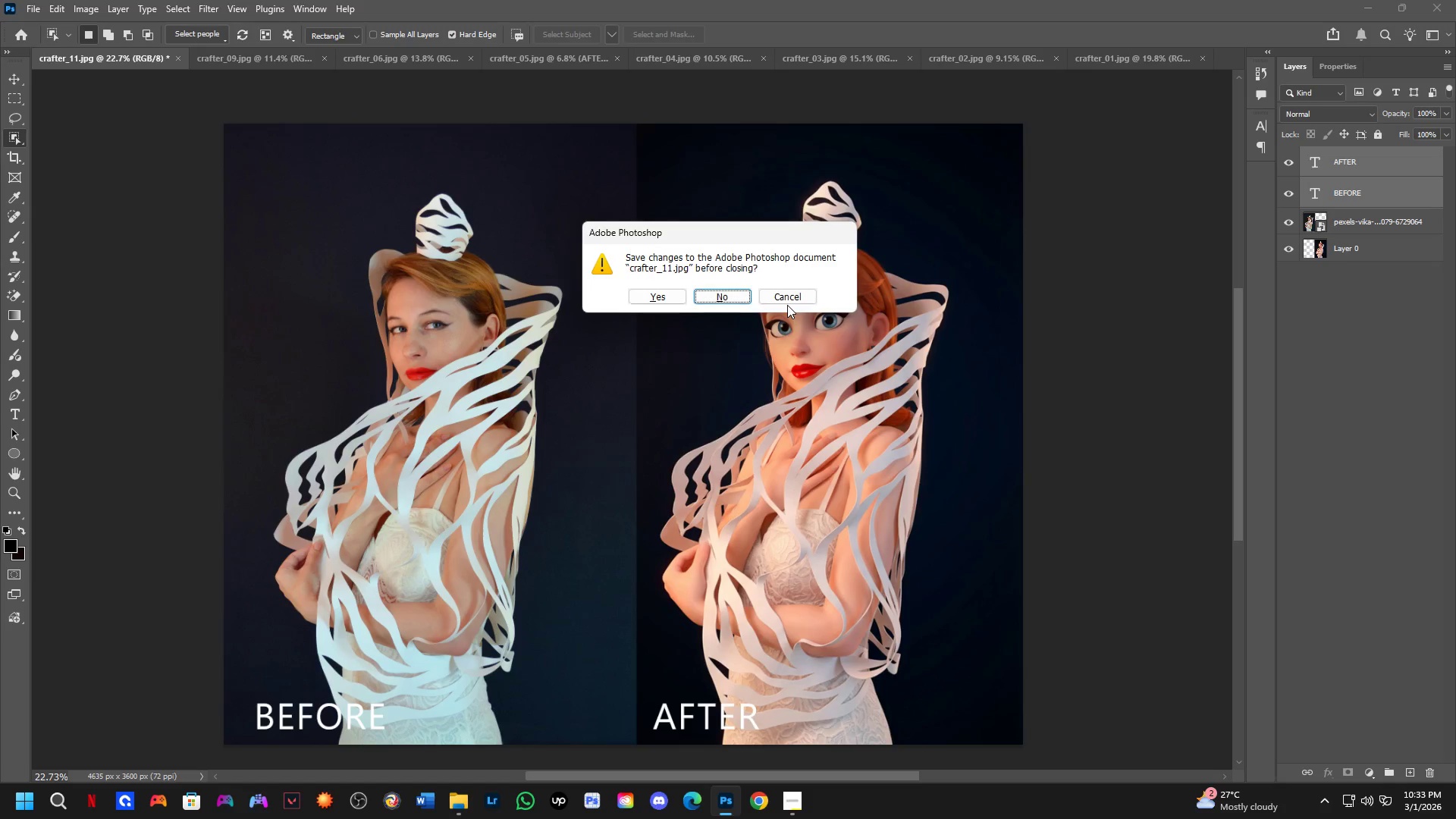 
key(Space)
 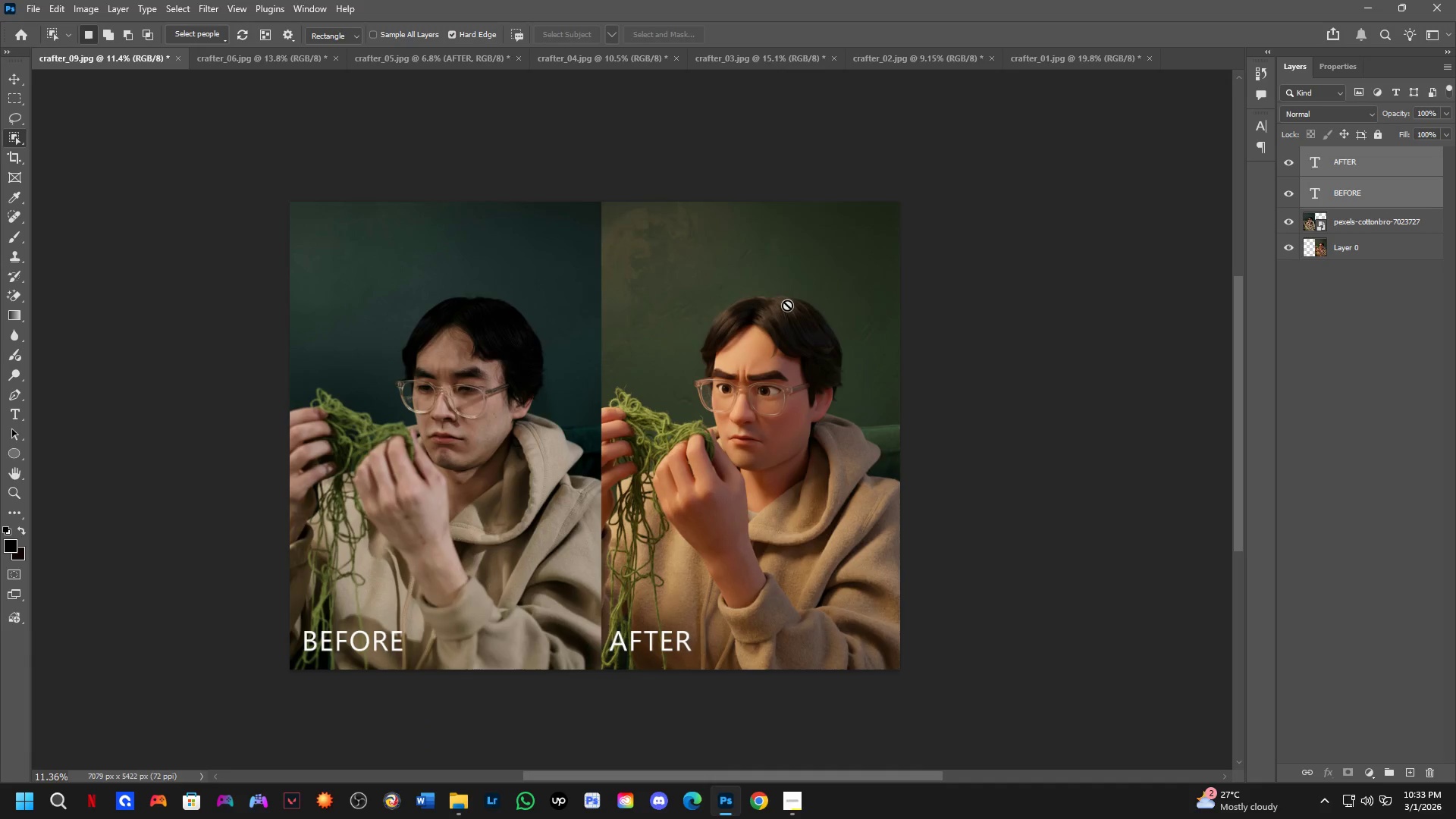 
key(ArrowRight)
 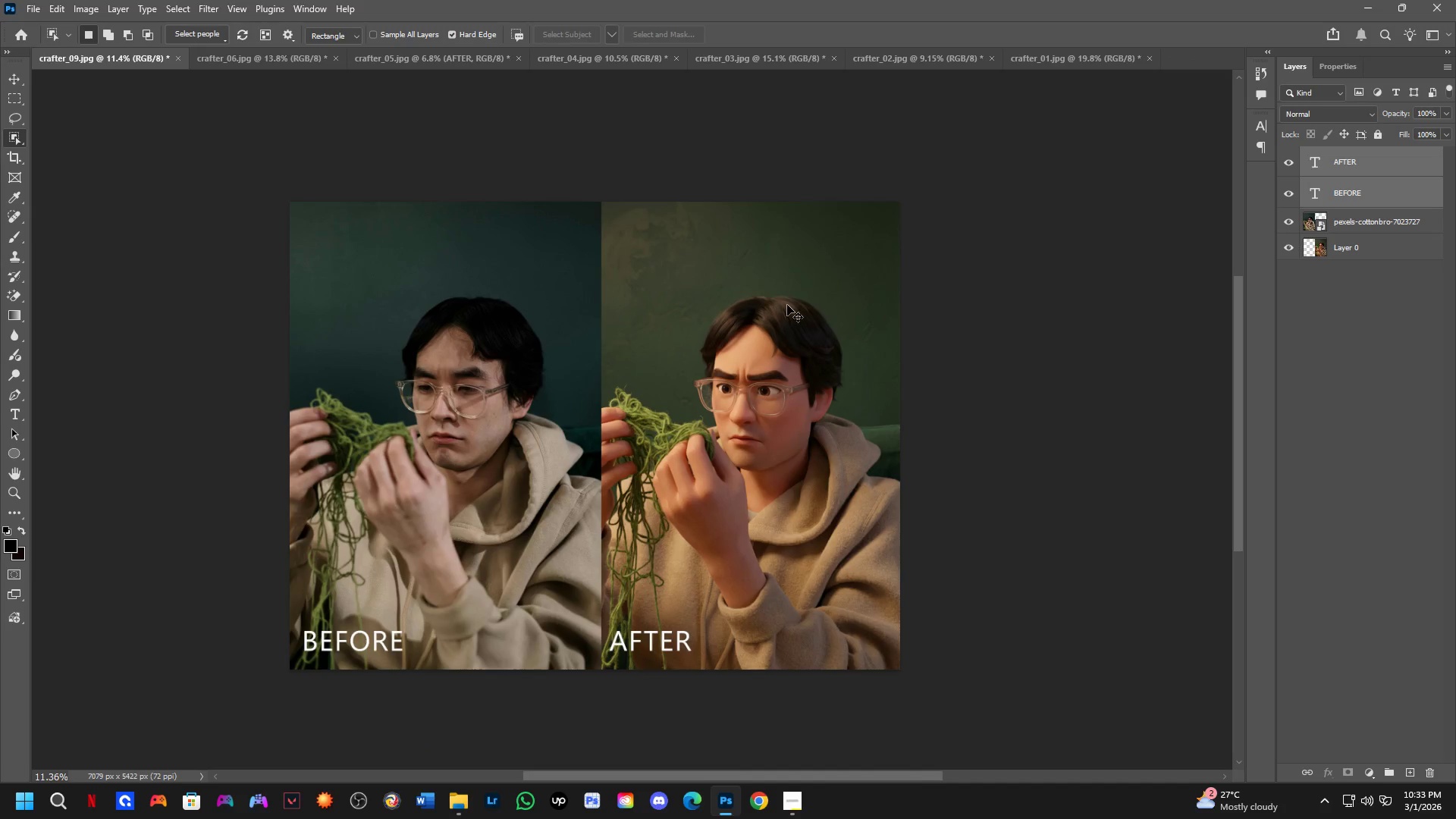 
key(Control+ControlLeft)
 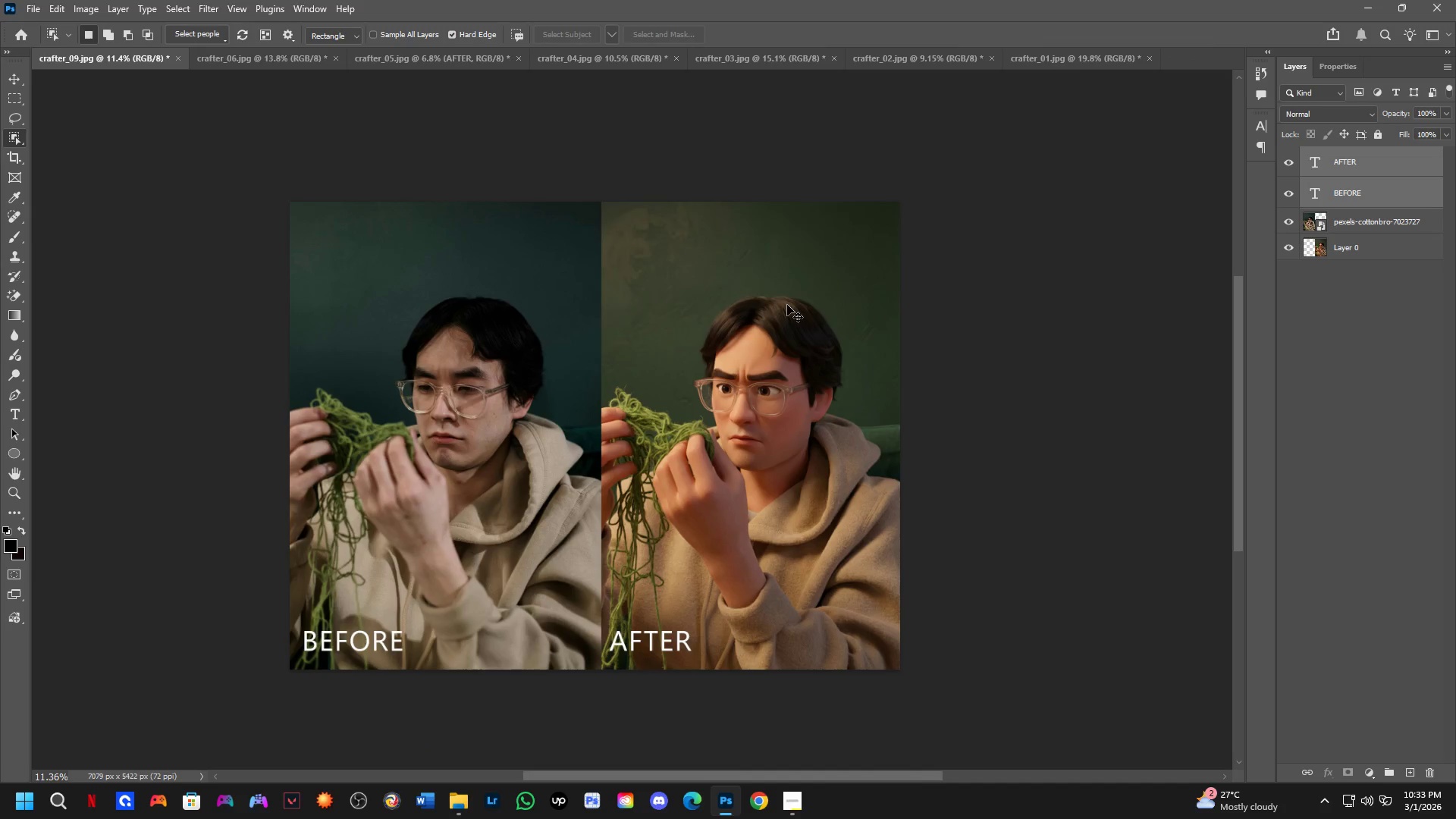 
key(Control+W)
 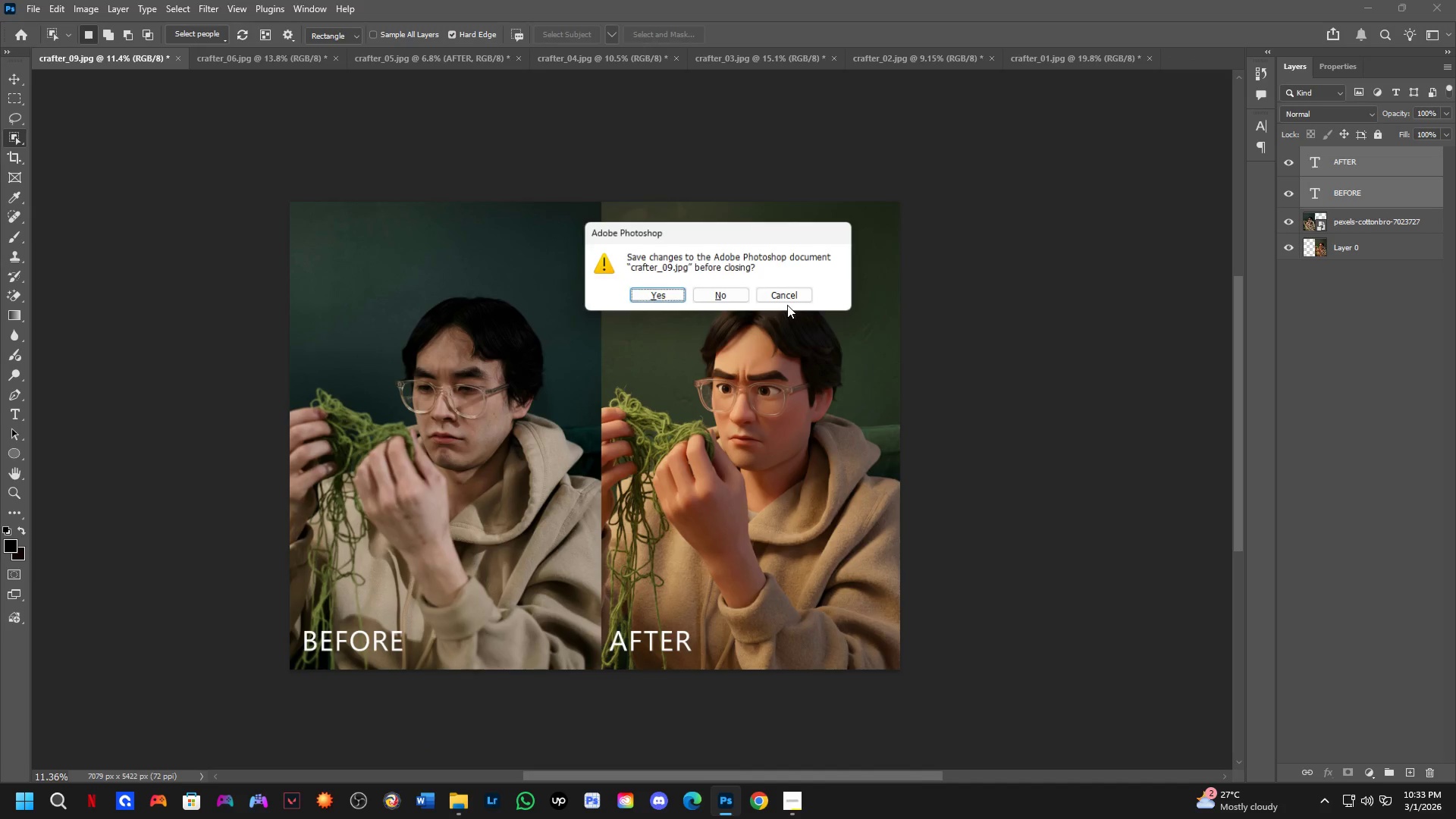 
key(ArrowRight)
 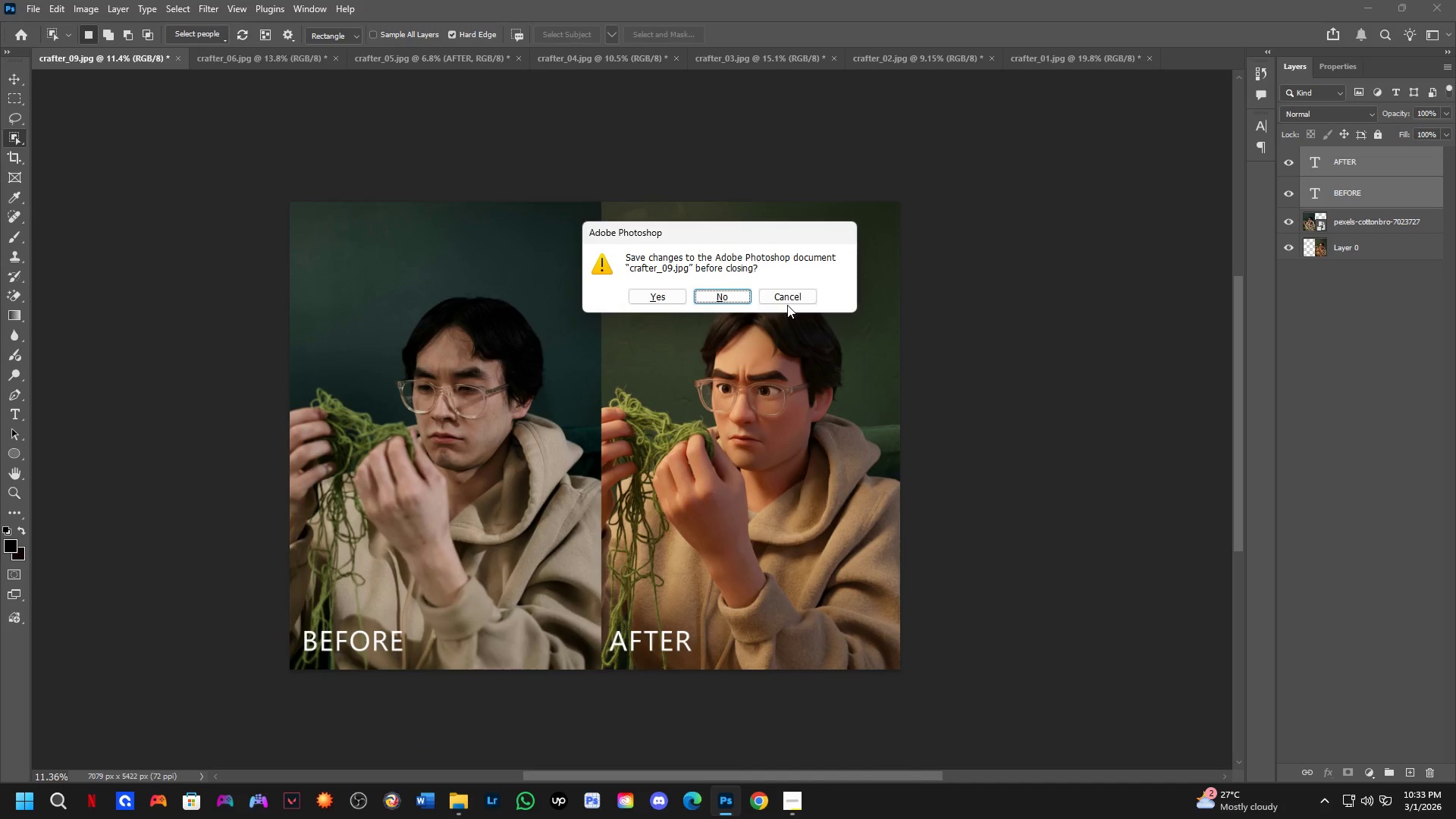 
key(Space)
 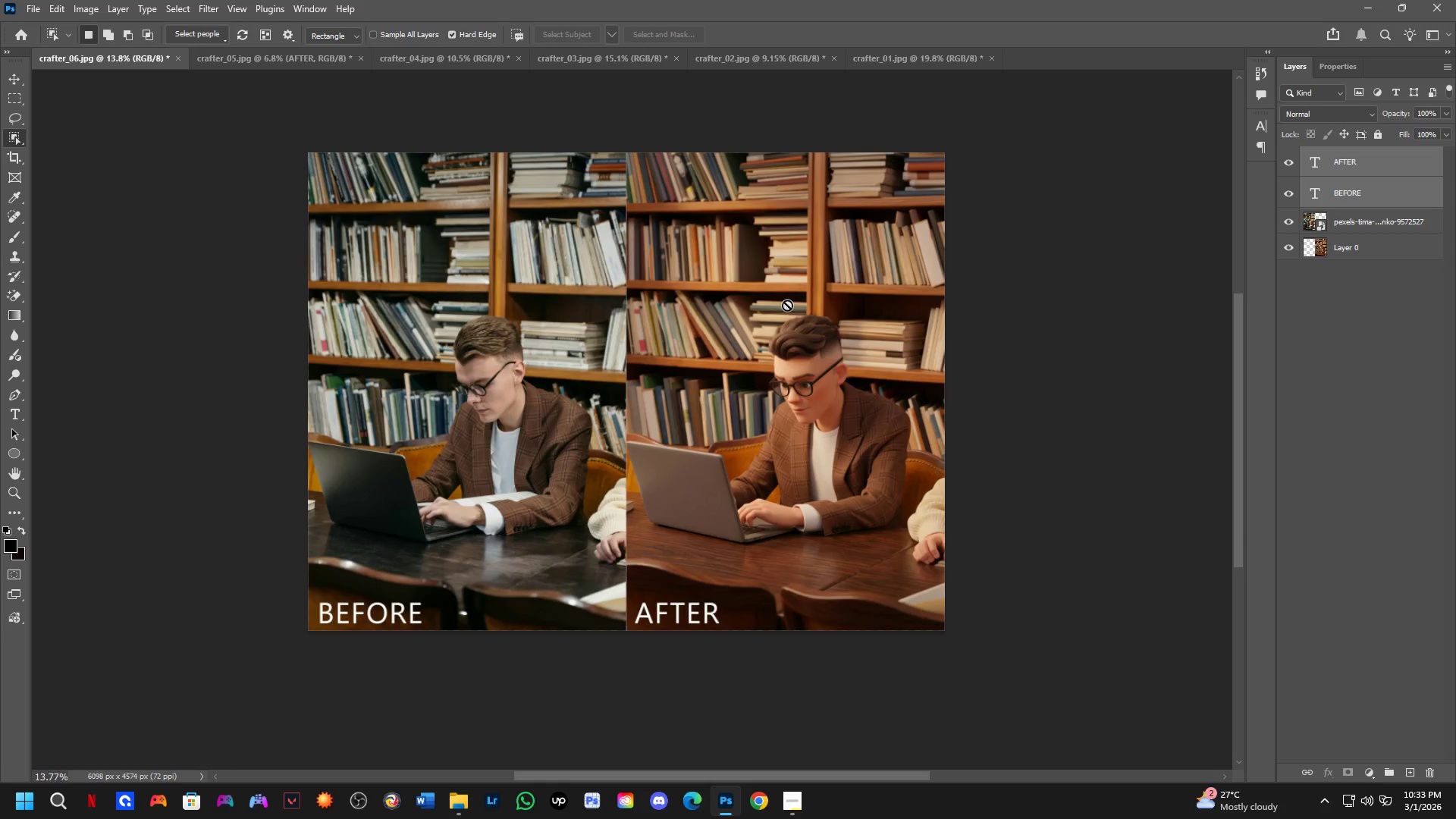 
key(Control+W)
 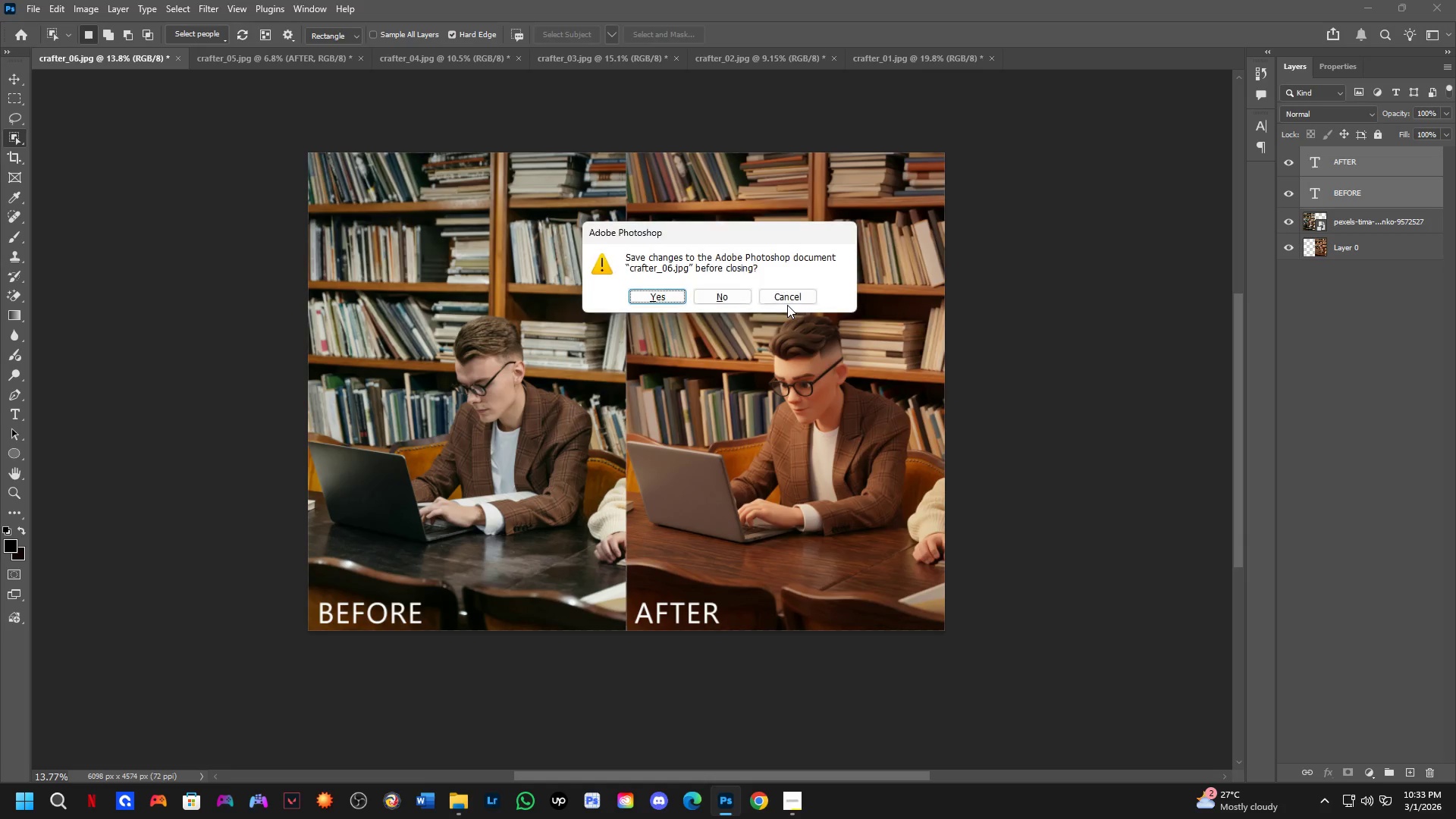 
key(Space)
 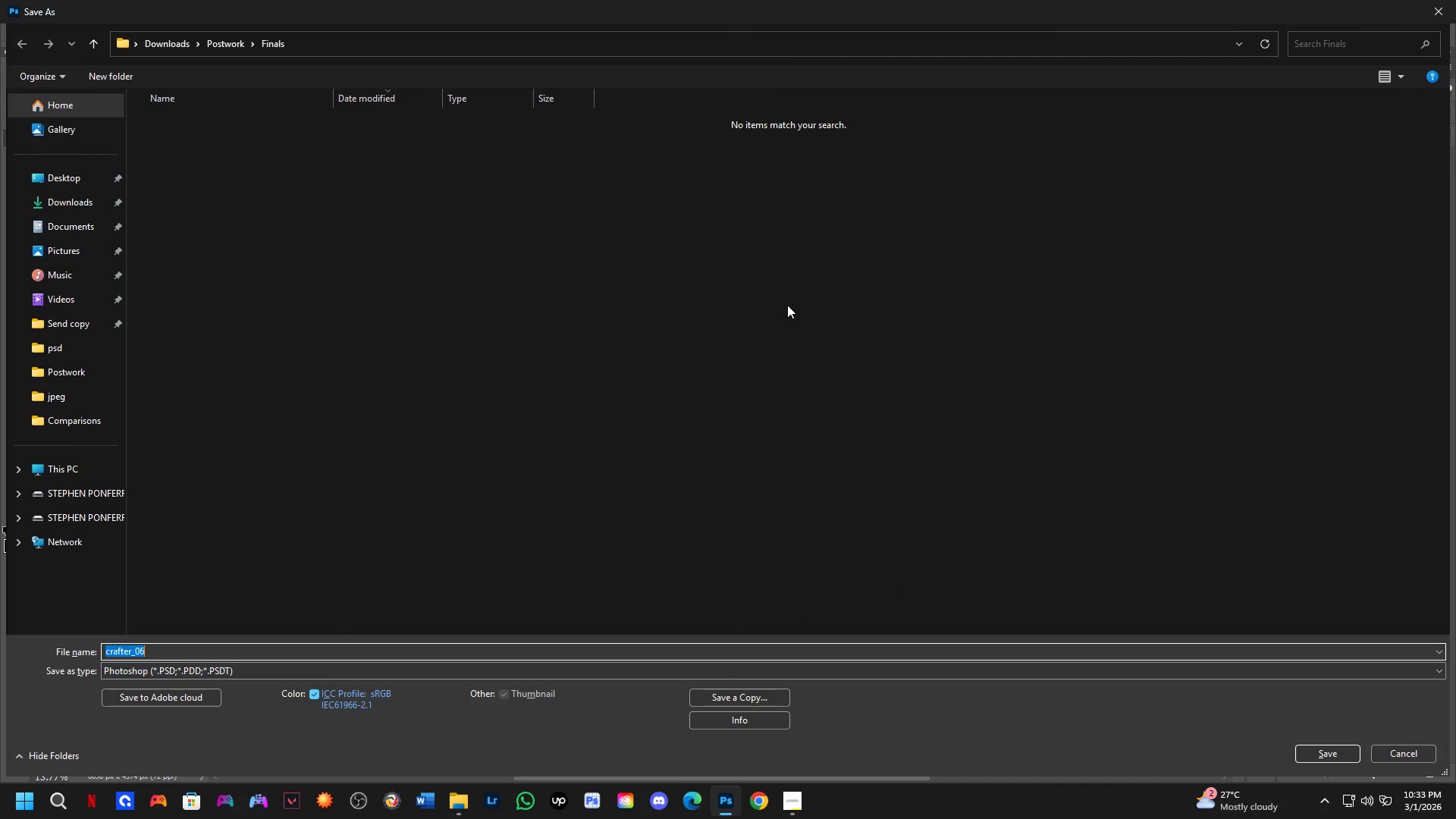 
key(Escape)
 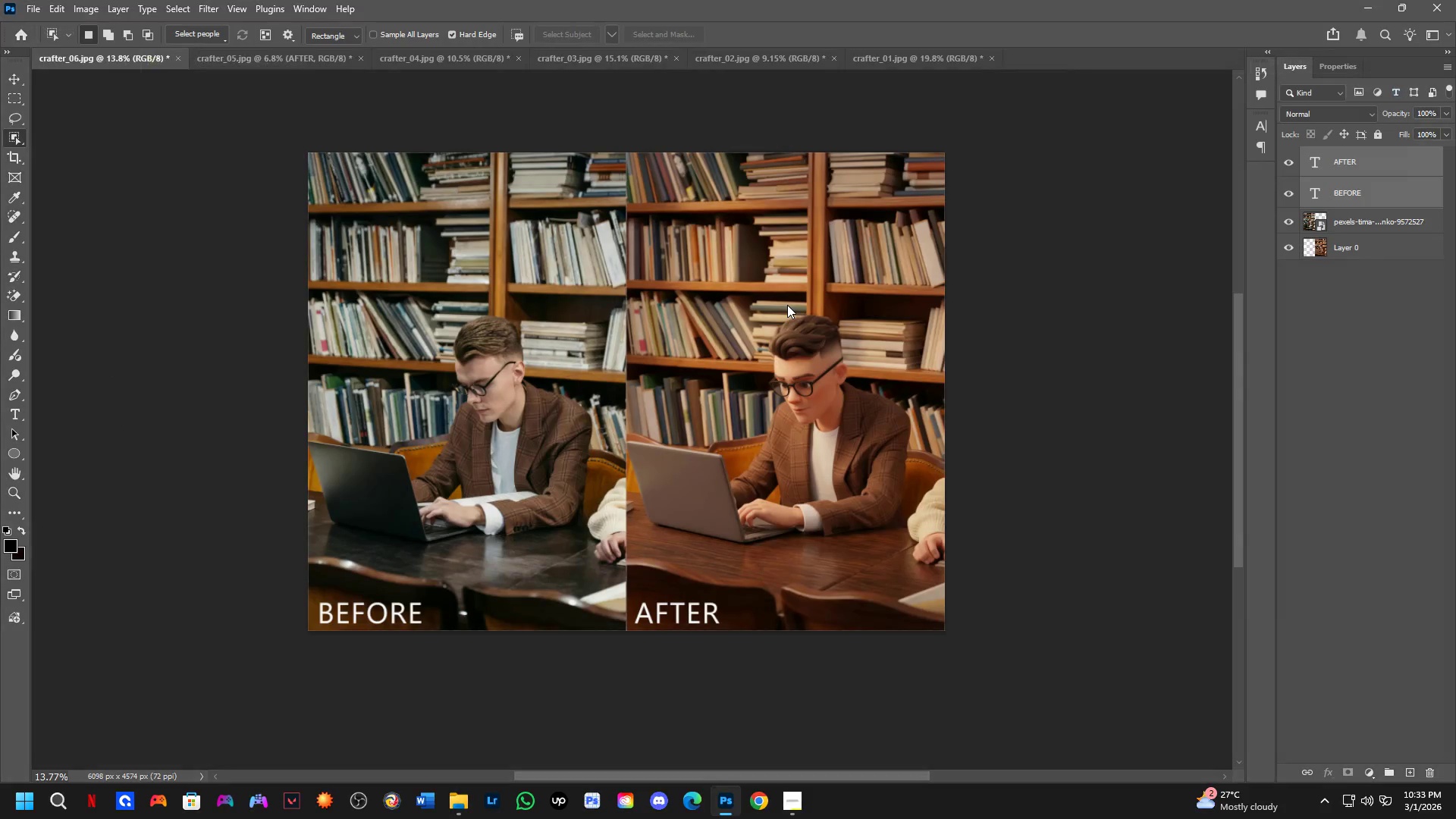 
key(Control+ControlLeft)
 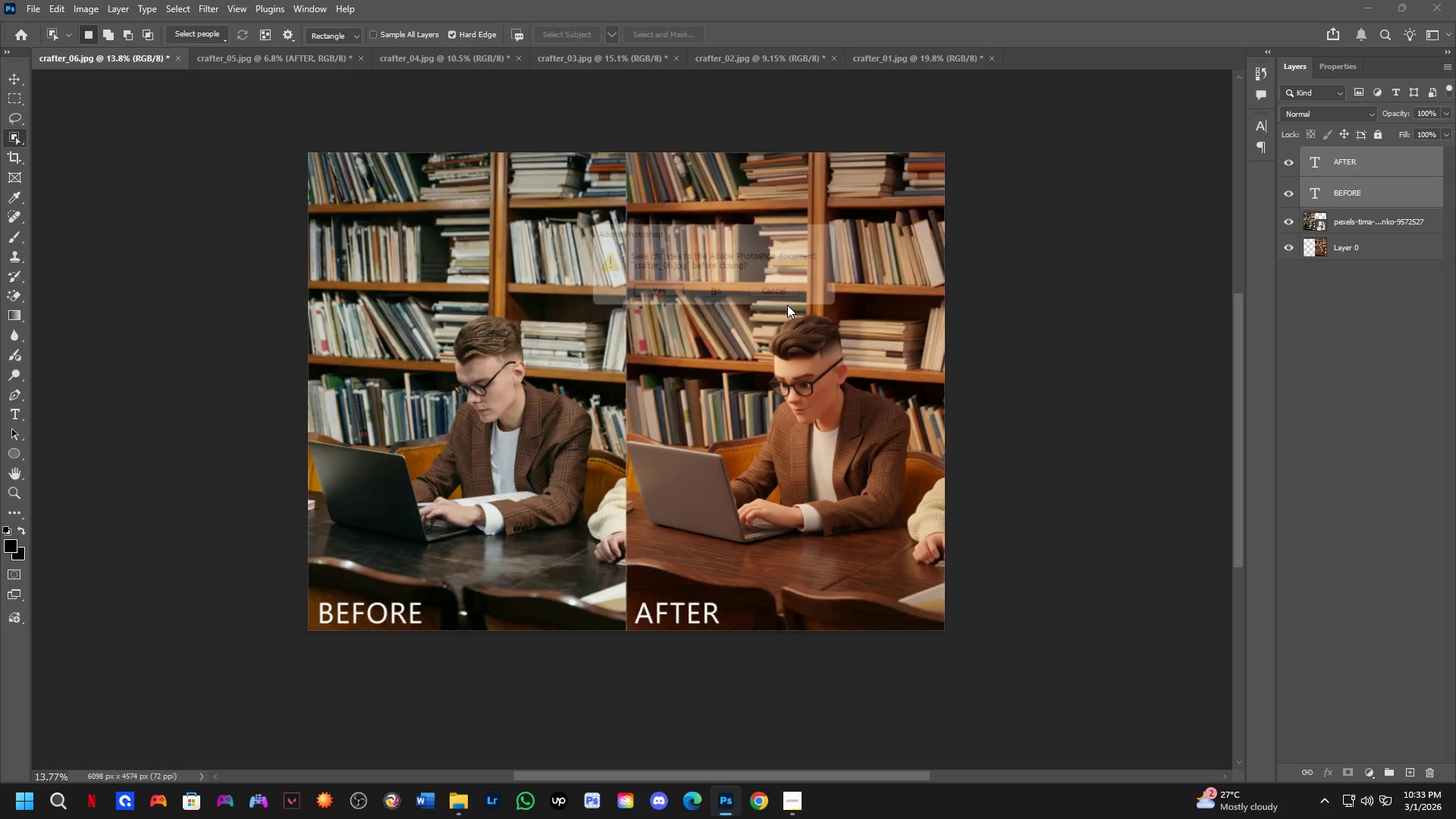 
key(Control+W)
 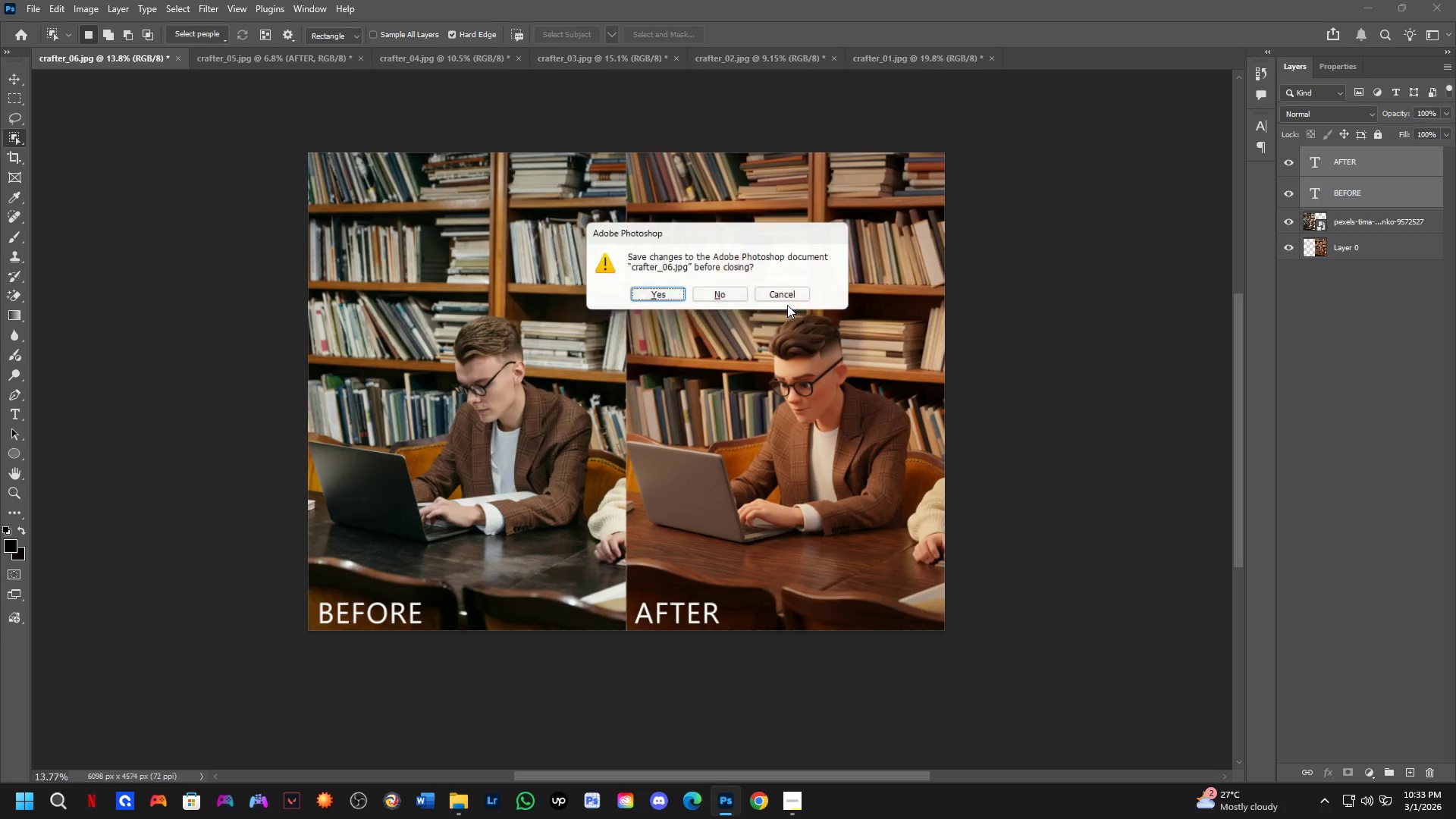 
key(ArrowRight)
 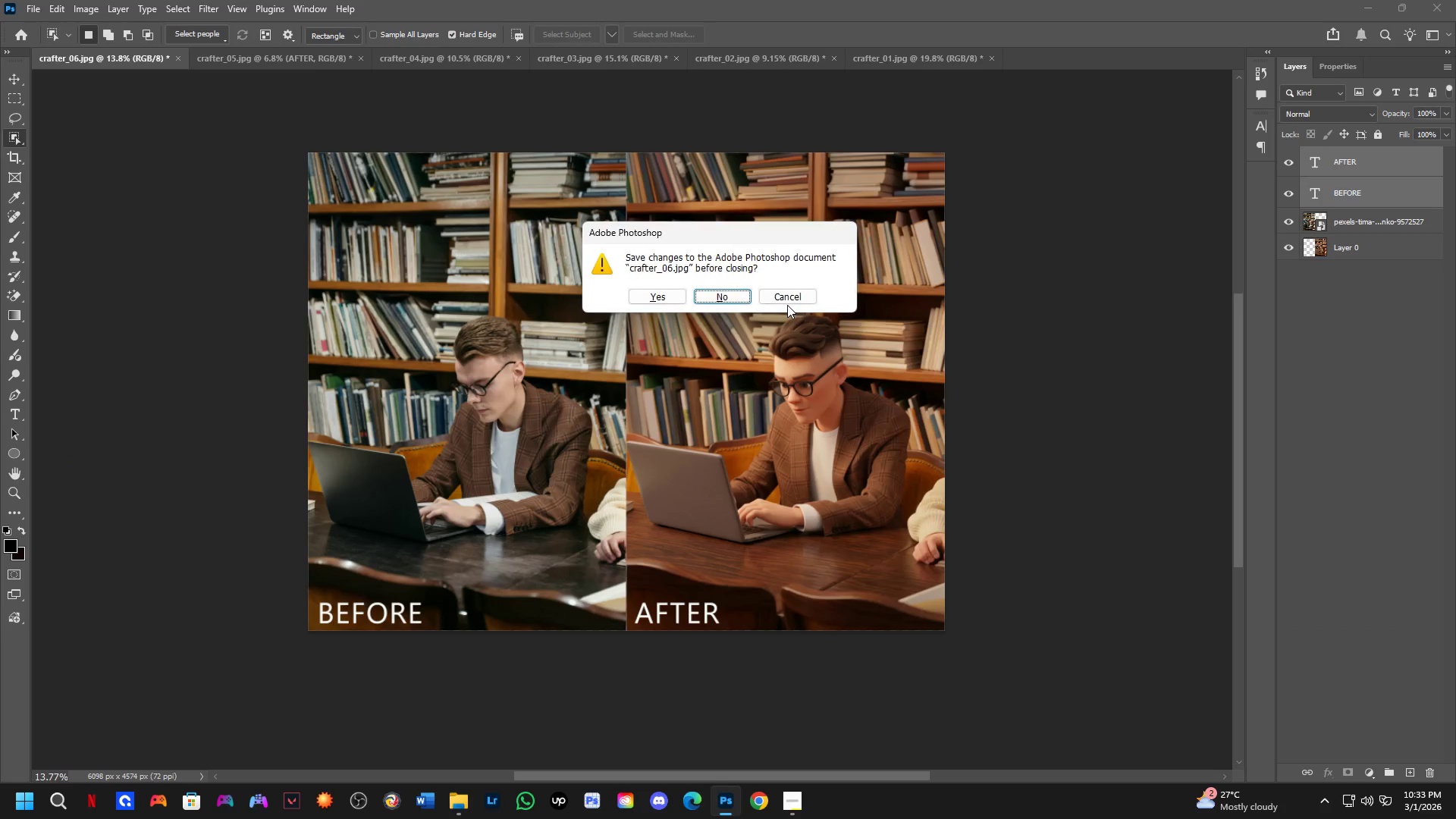 
key(Space)
 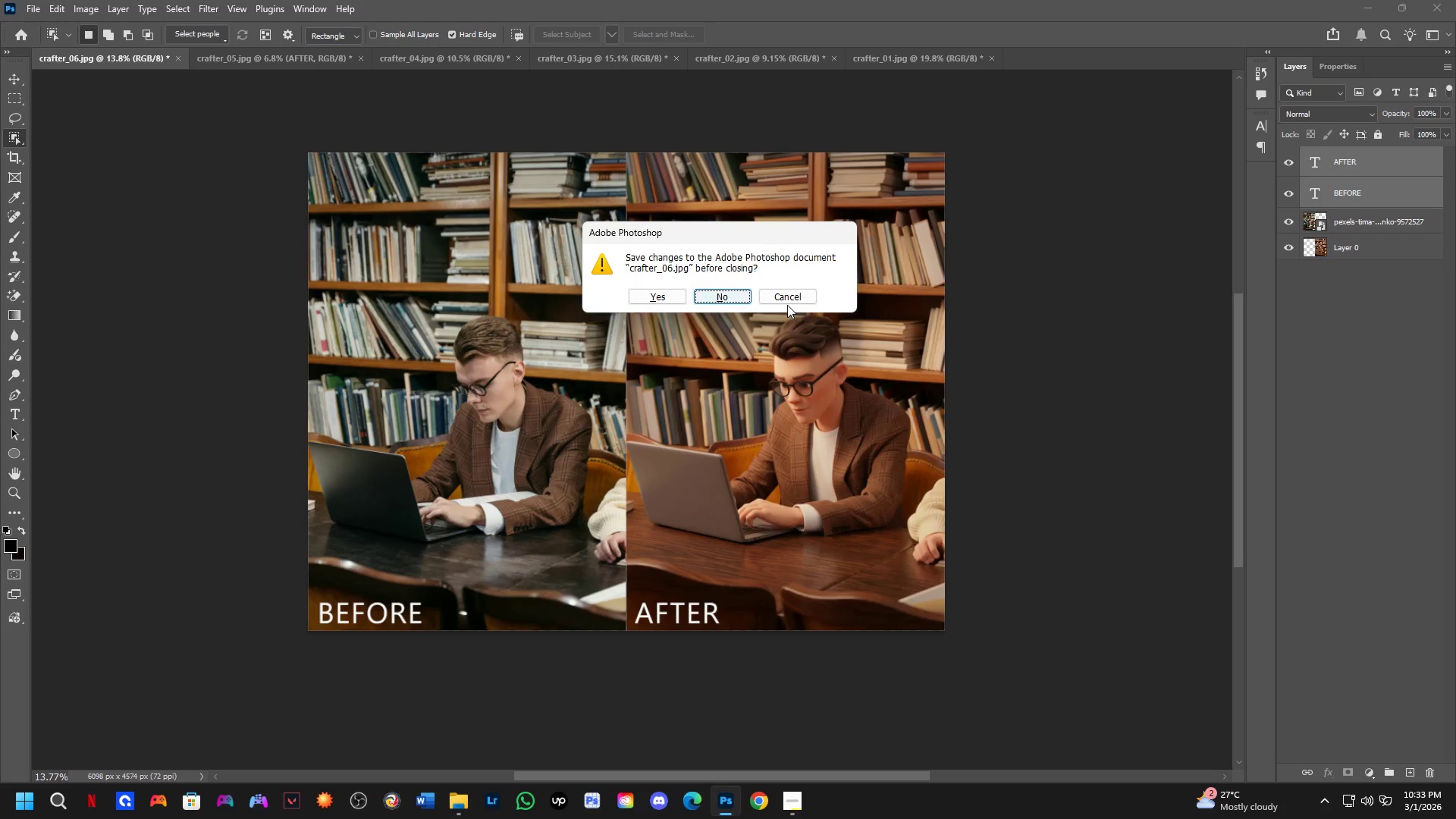 
key(Control+ControlLeft)
 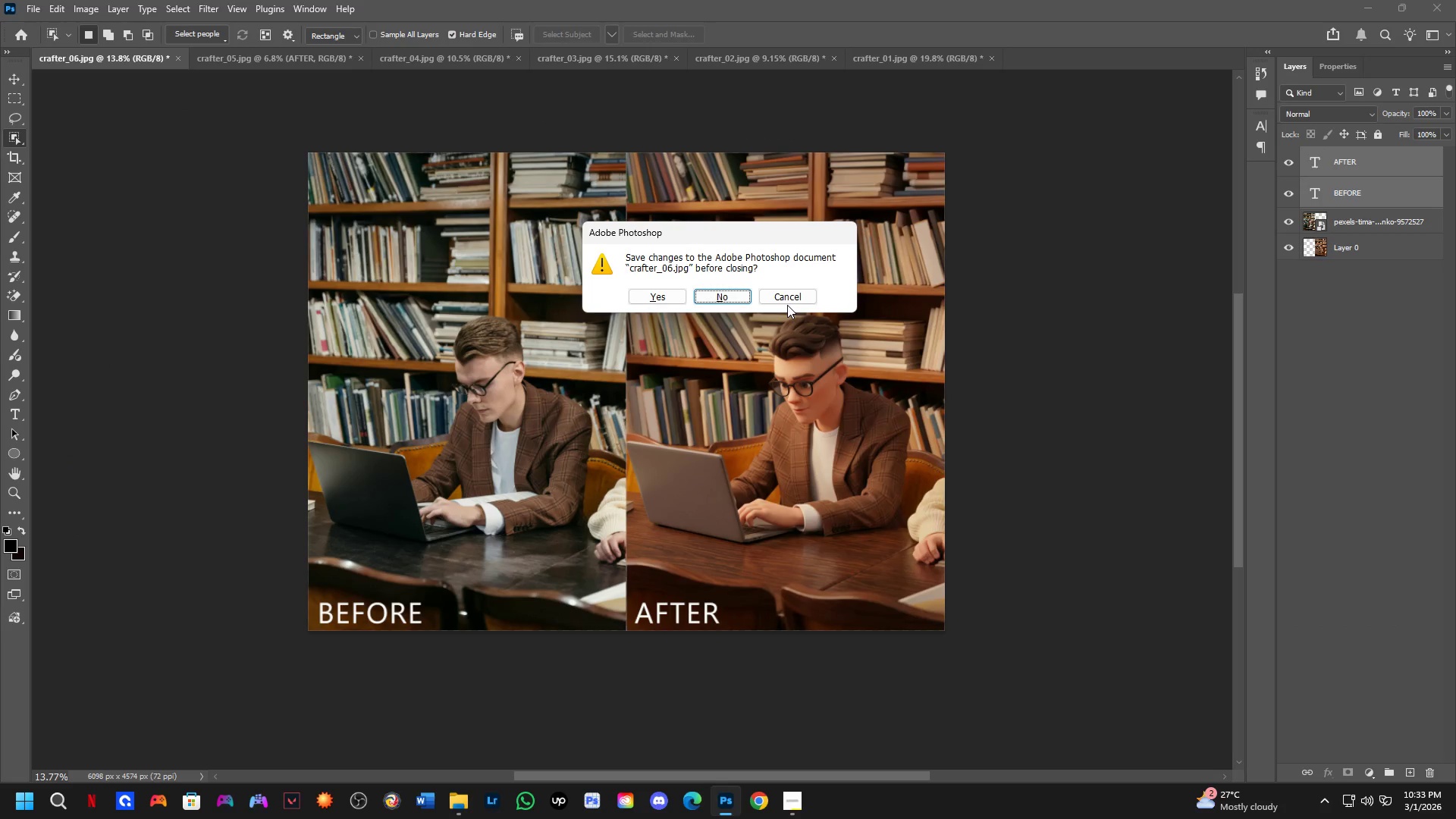 
key(Space)
 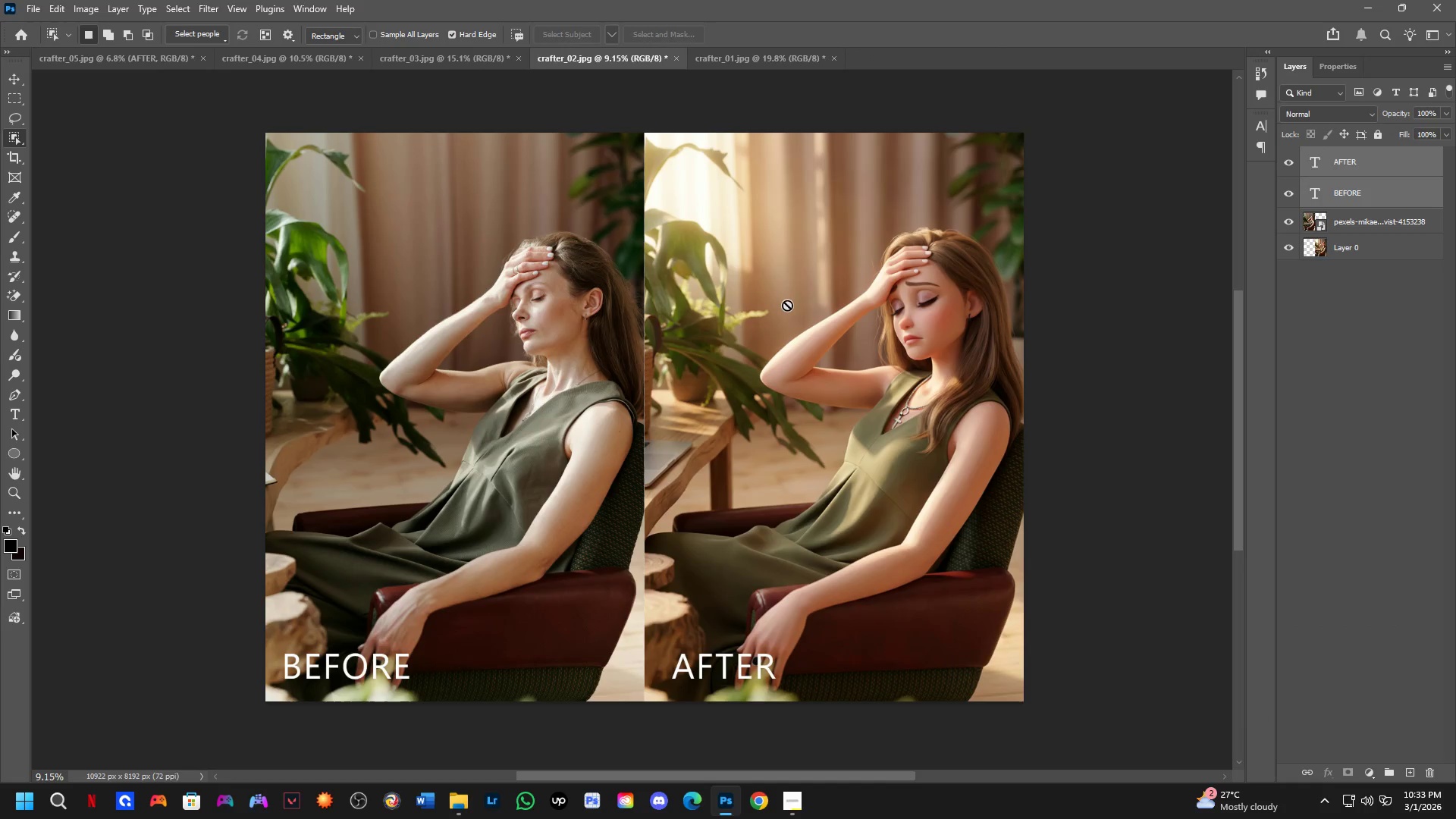 
key(Control+W)
 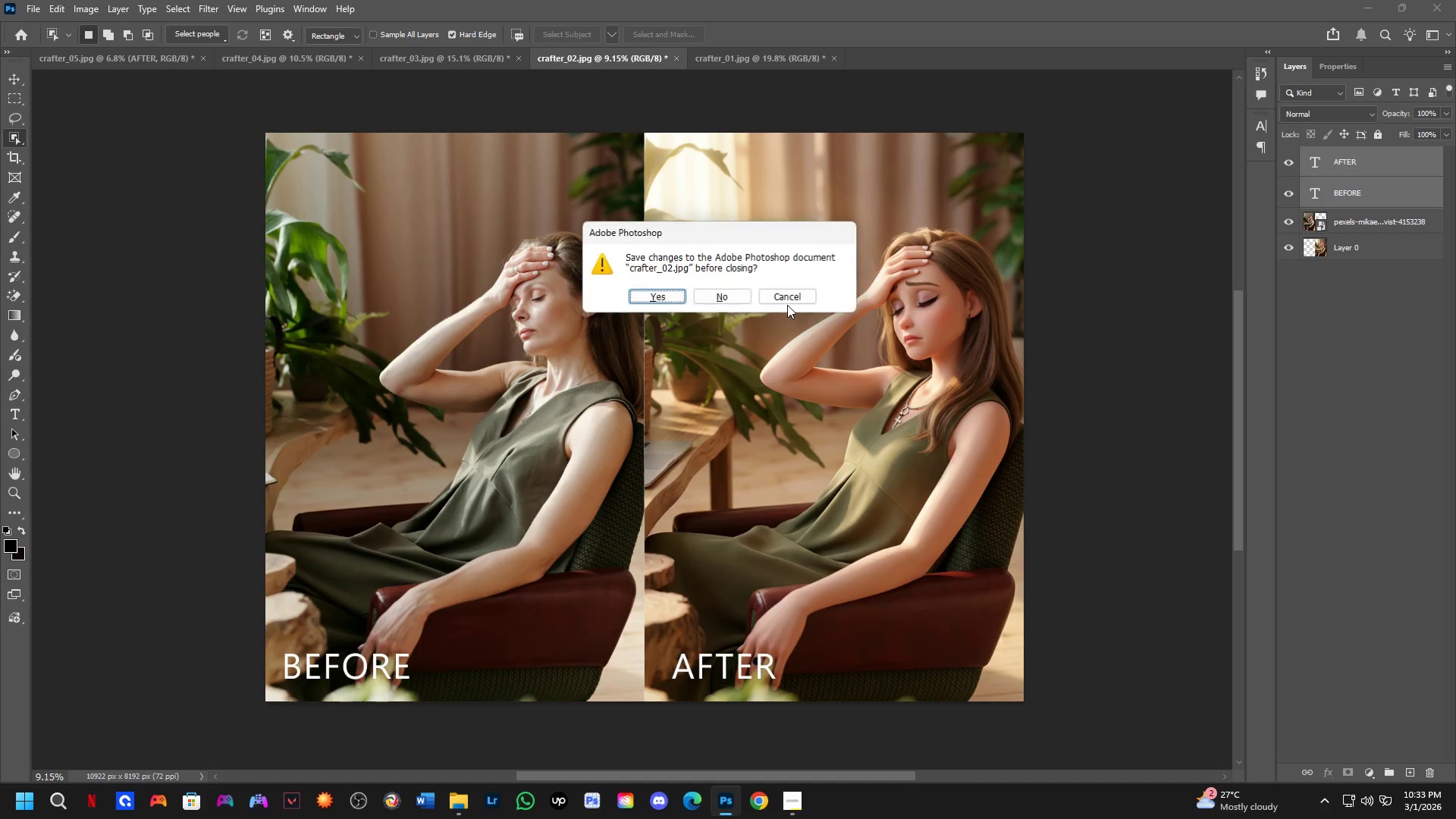 
key(ArrowRight)
 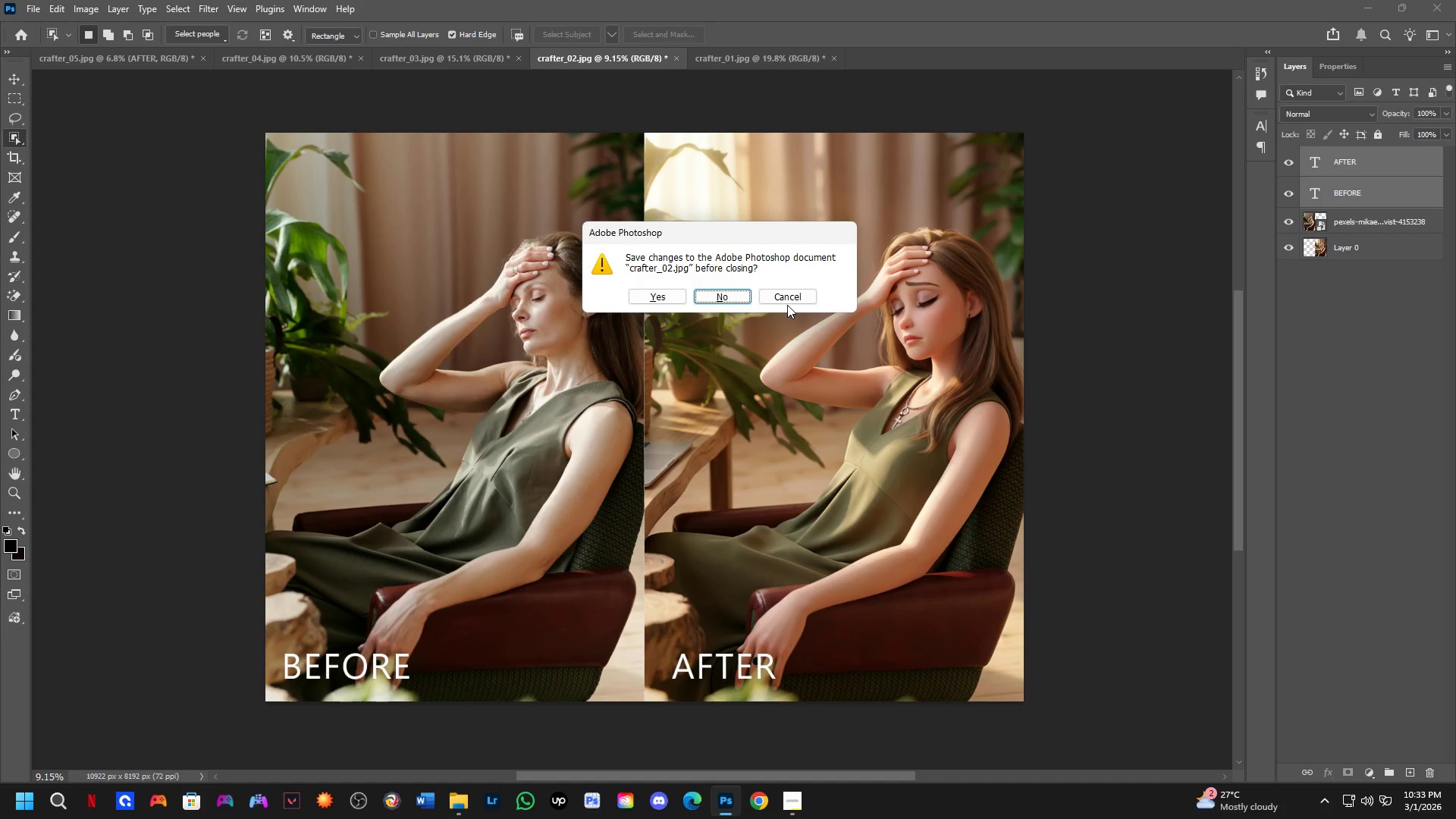 
key(Space)
 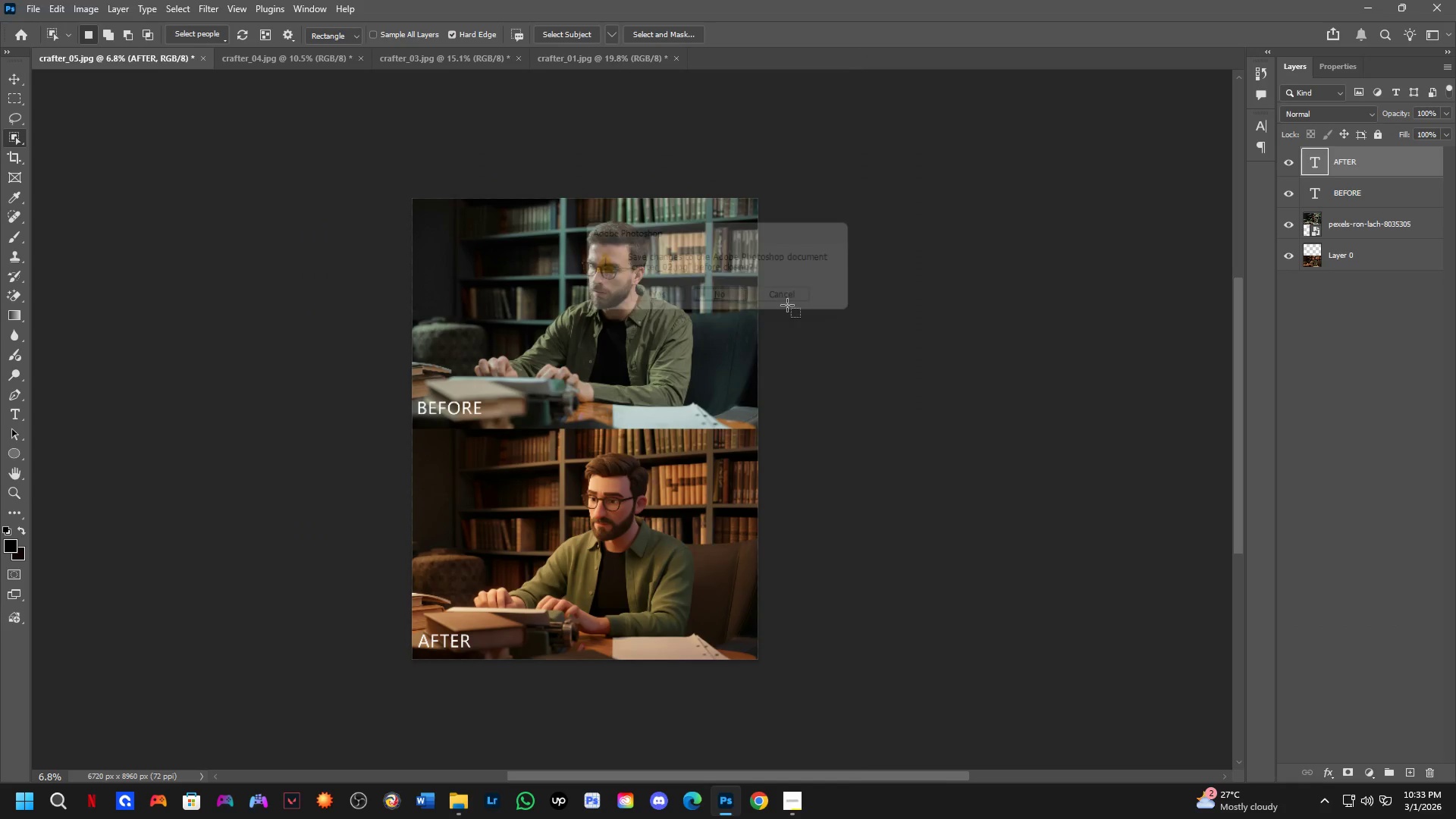 
key(Control+ControlLeft)
 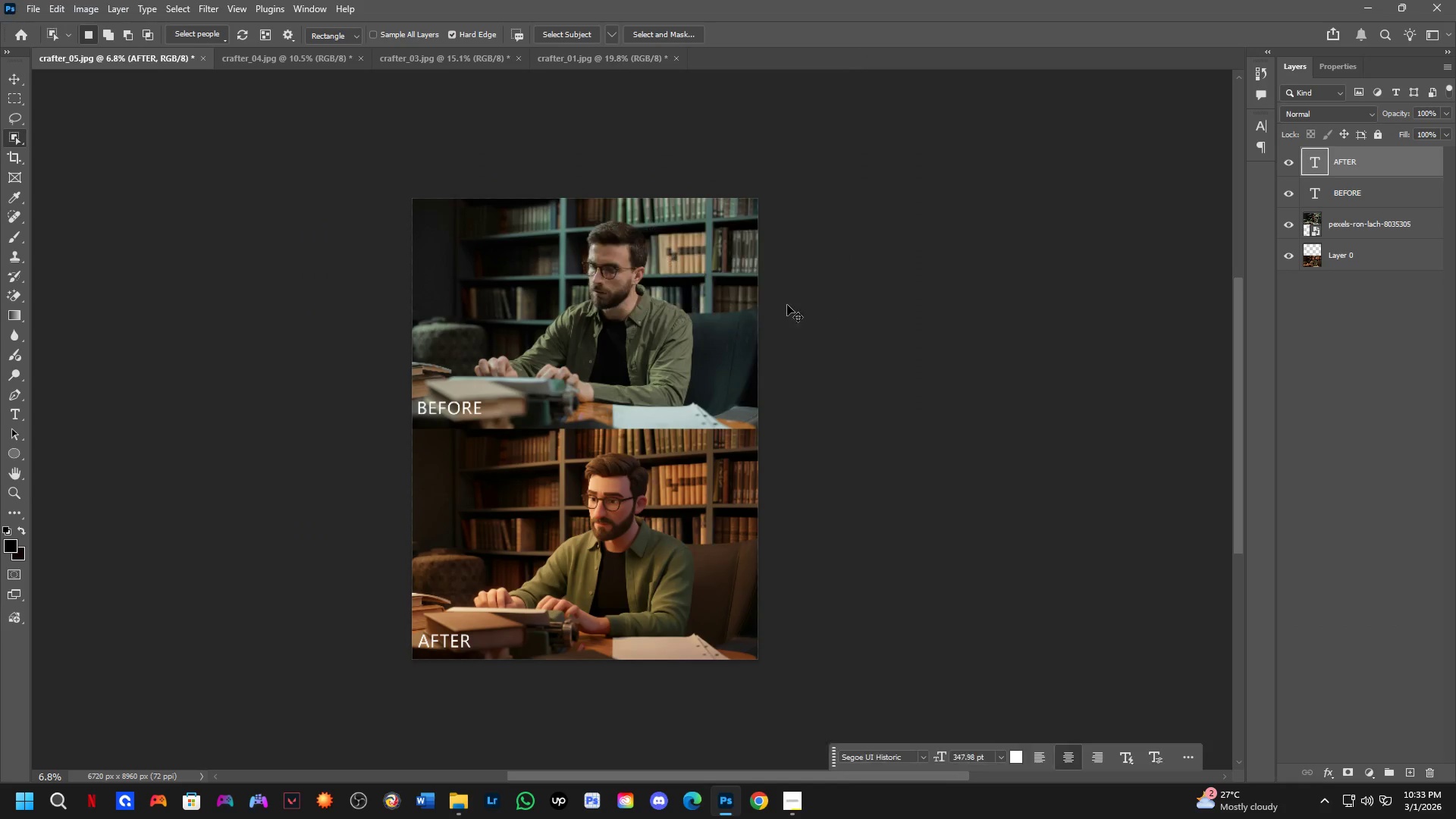 
key(Control+W)
 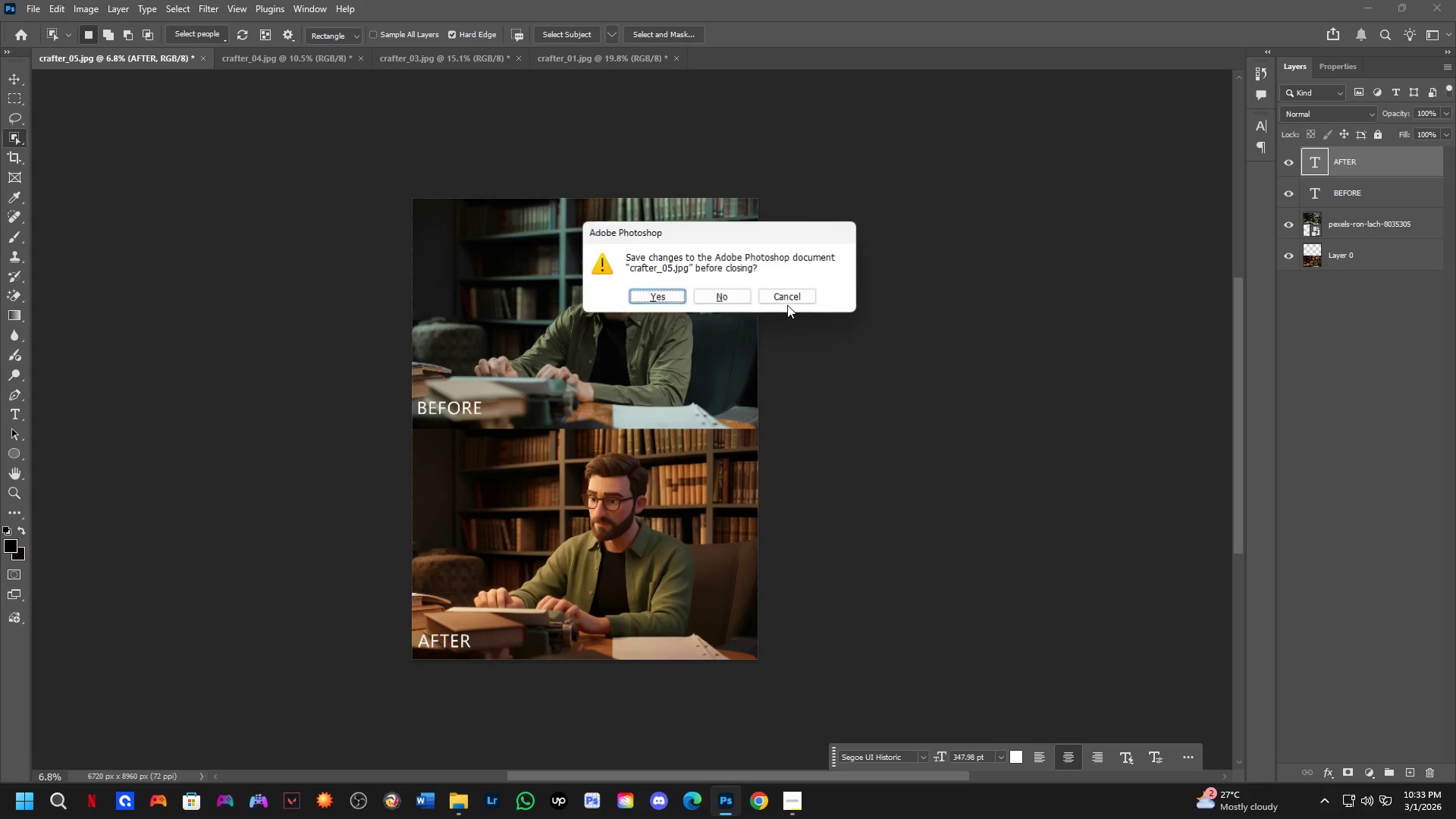 
key(ArrowRight)
 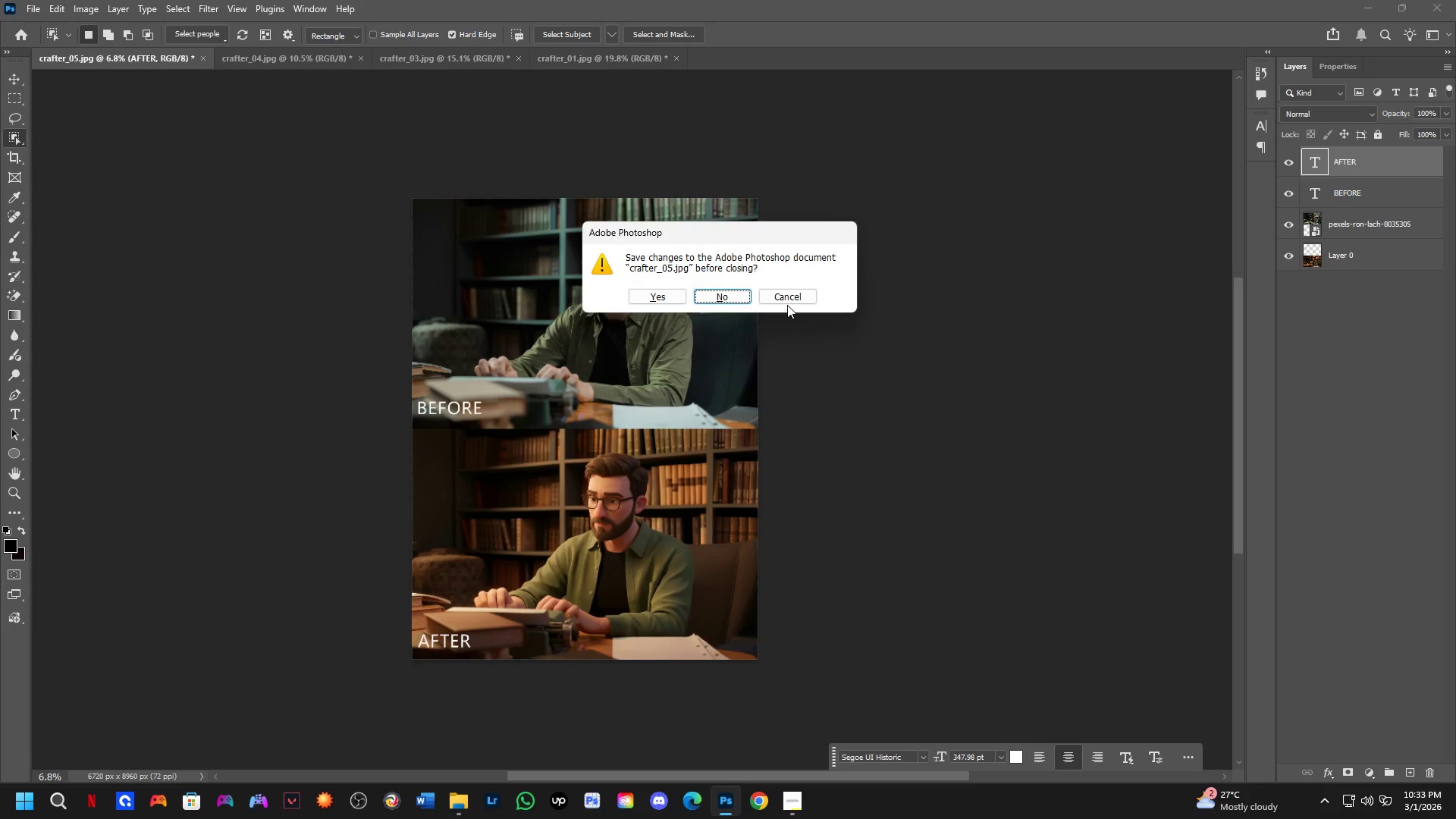 
key(Space)
 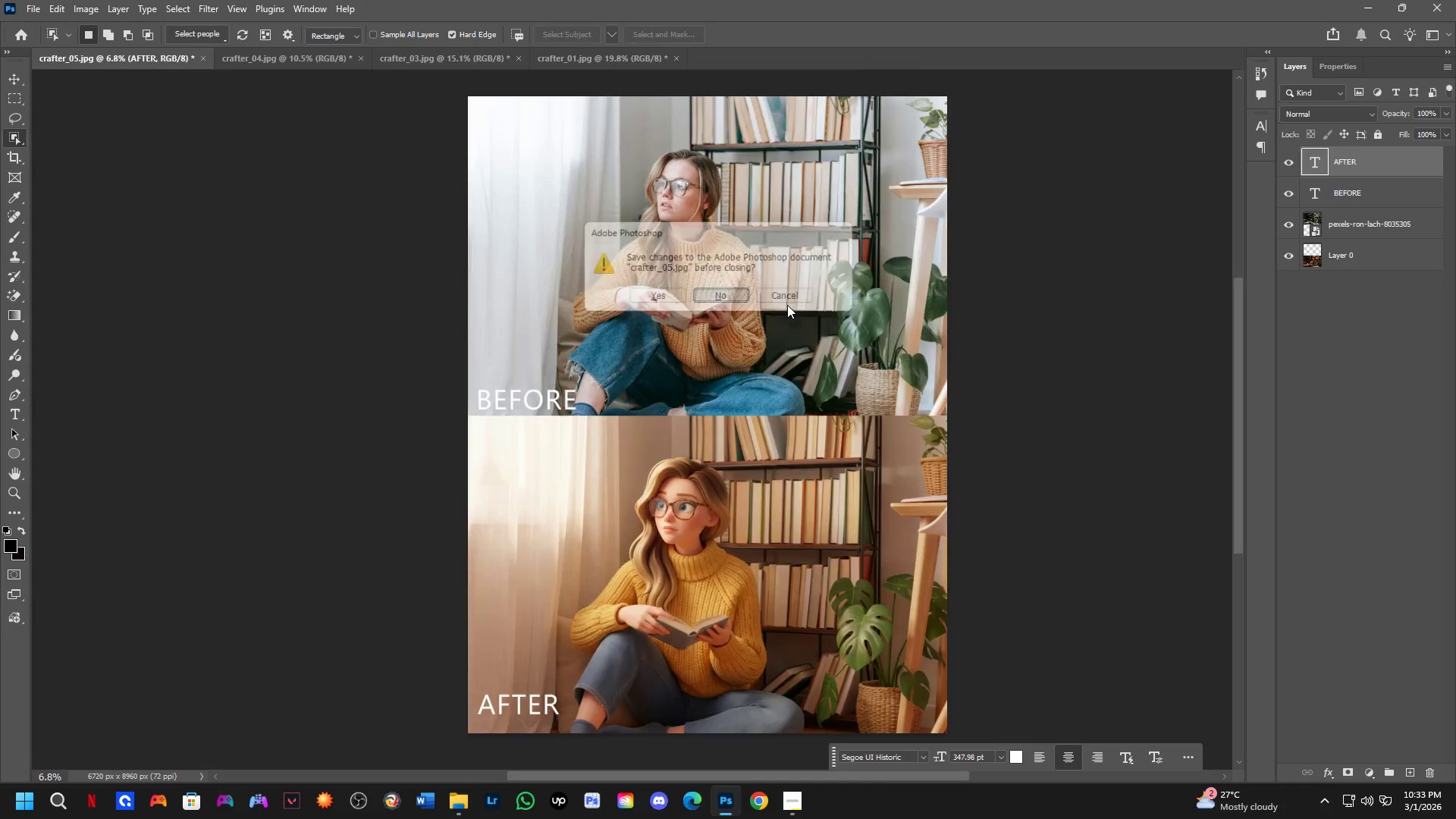 
key(Control+ControlLeft)
 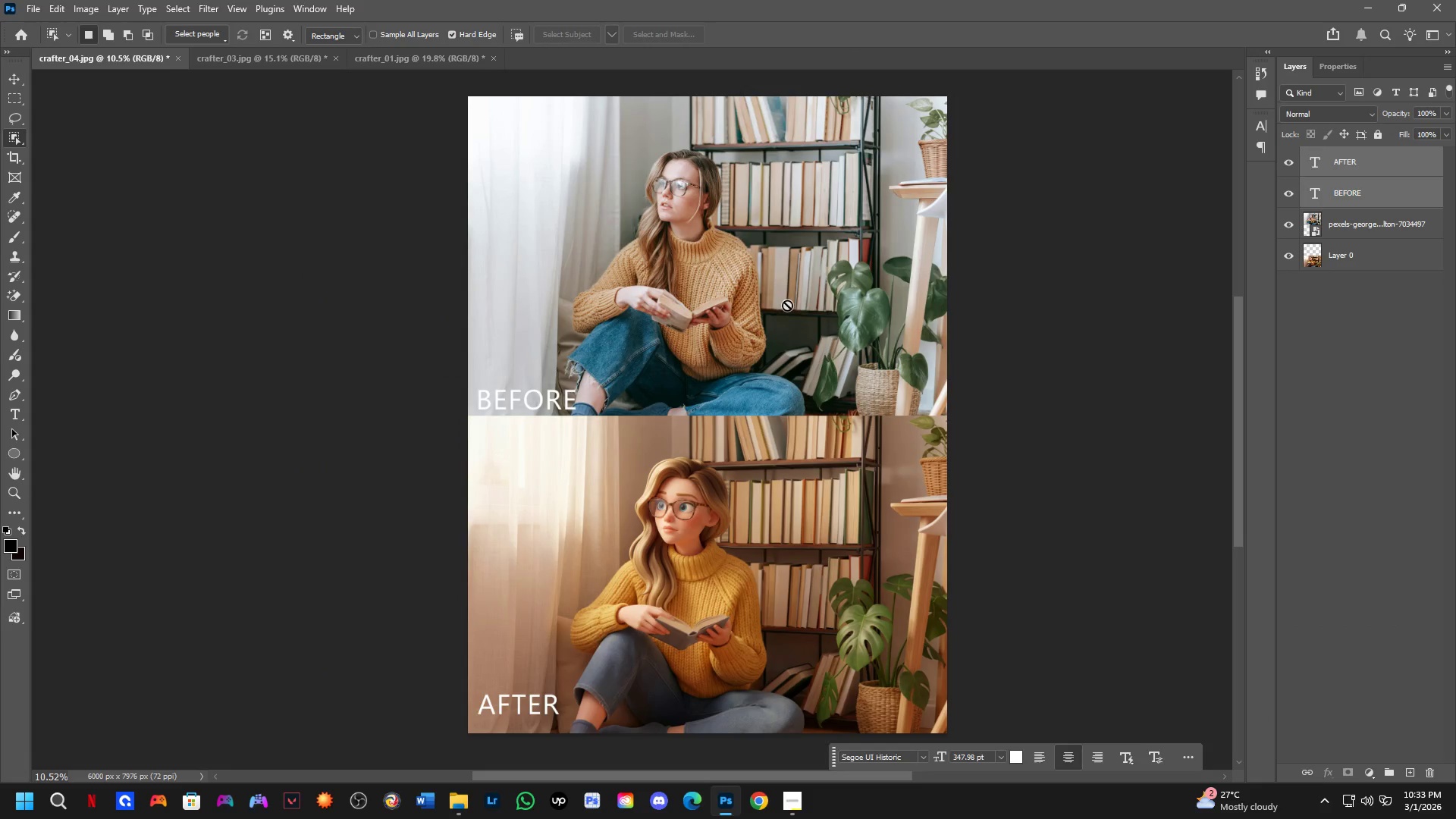 
key(Control+W)
 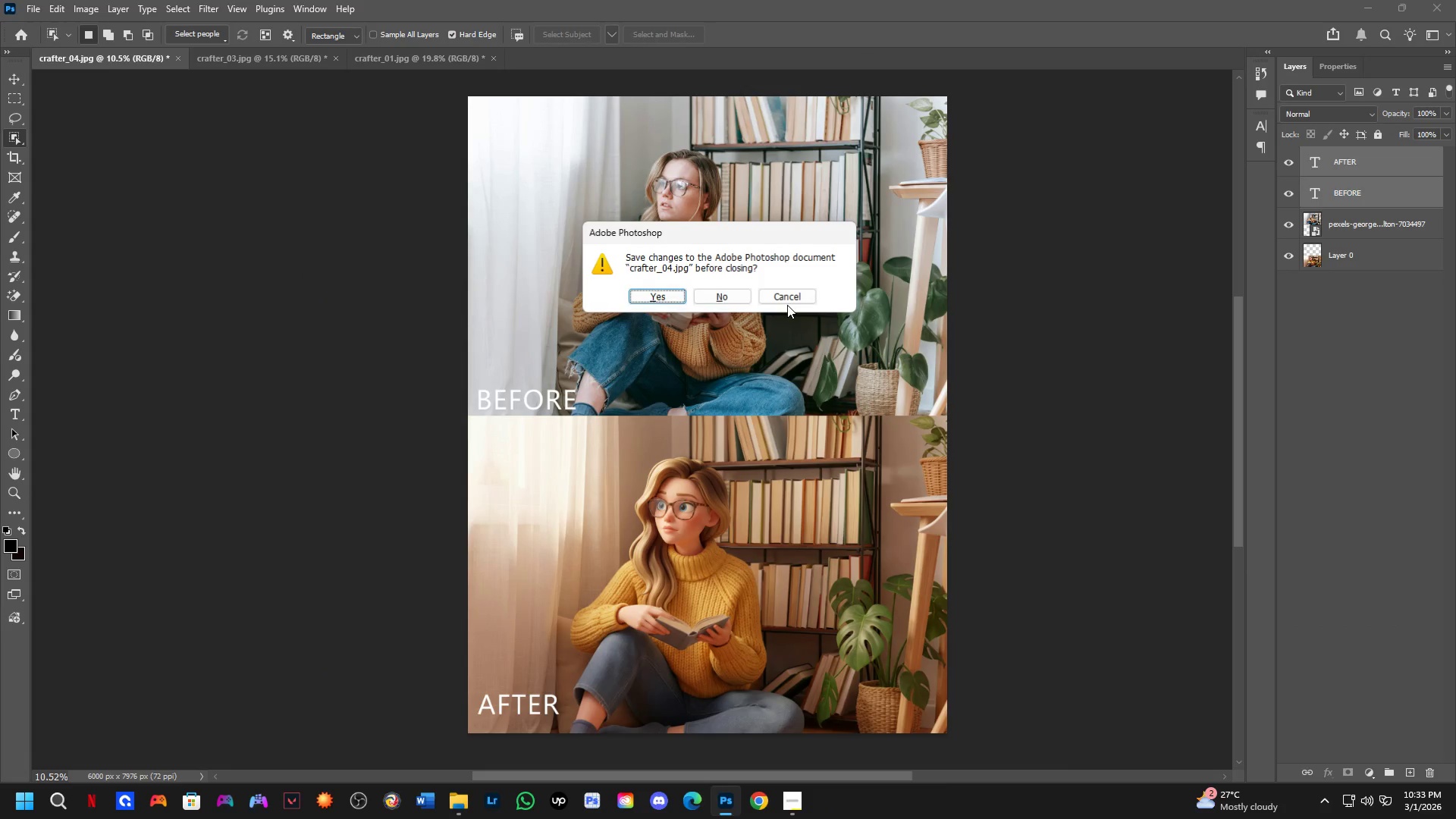 
key(ArrowRight)
 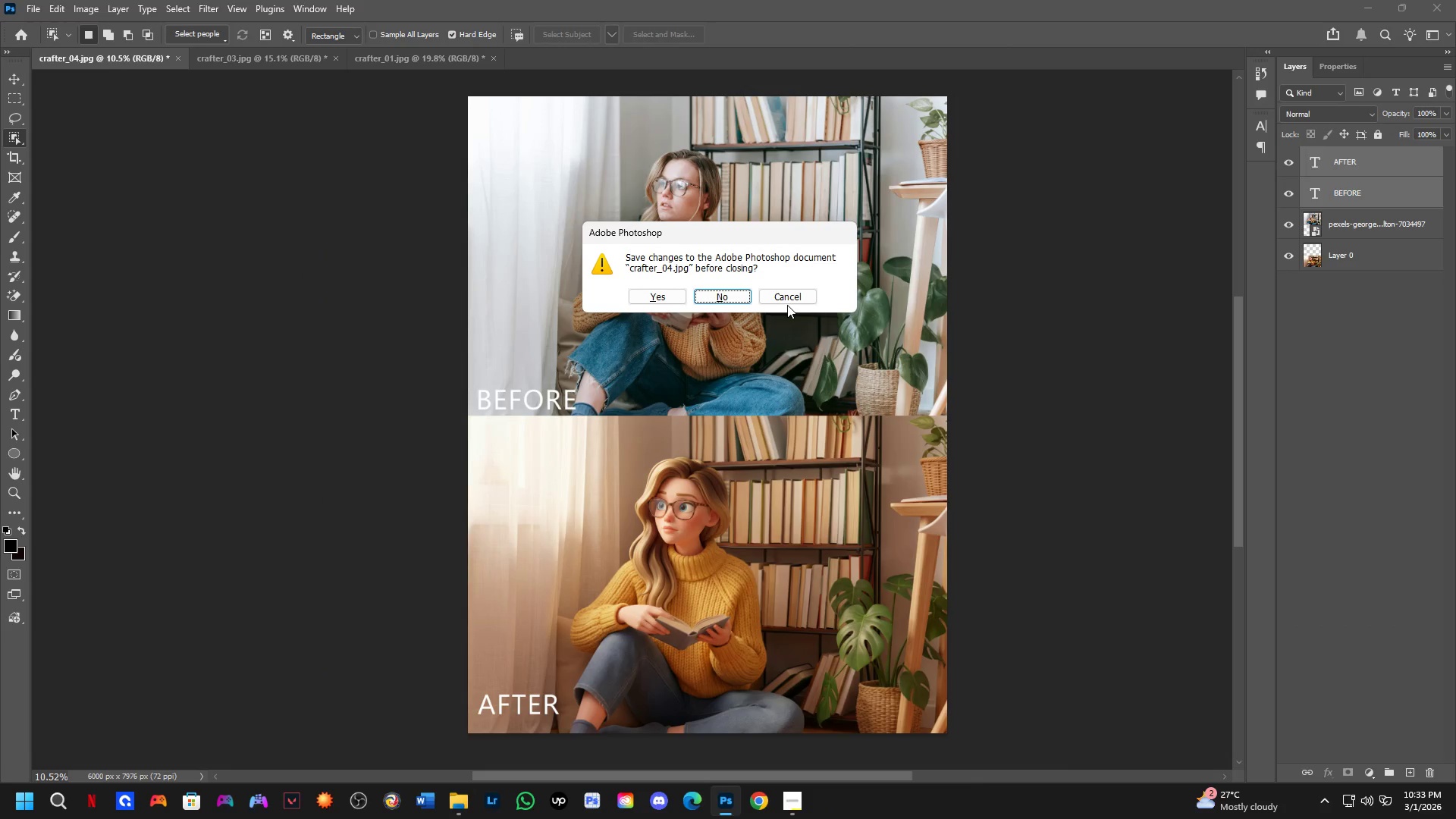 
key(Space)
 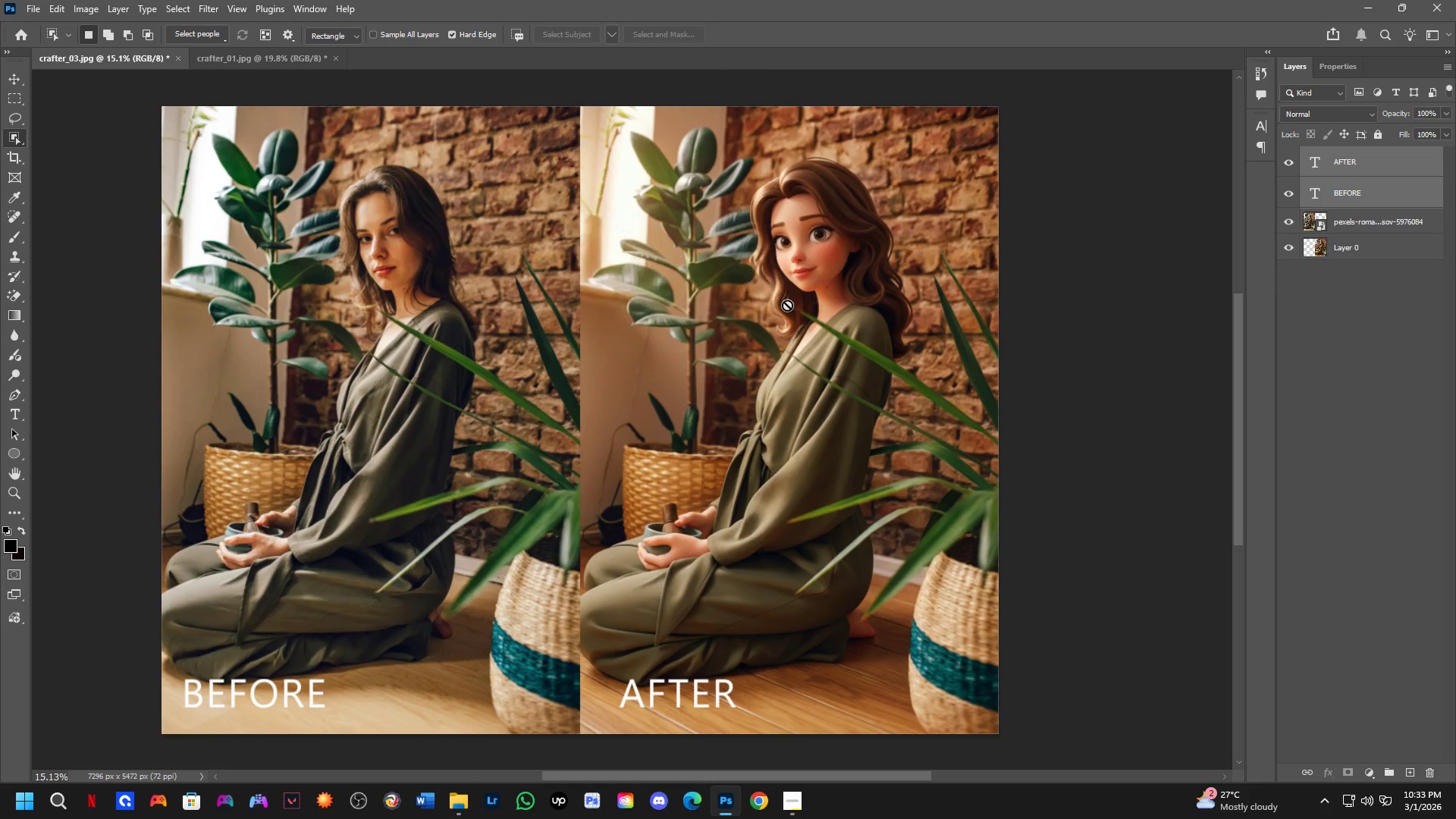 
key(Control+ControlLeft)
 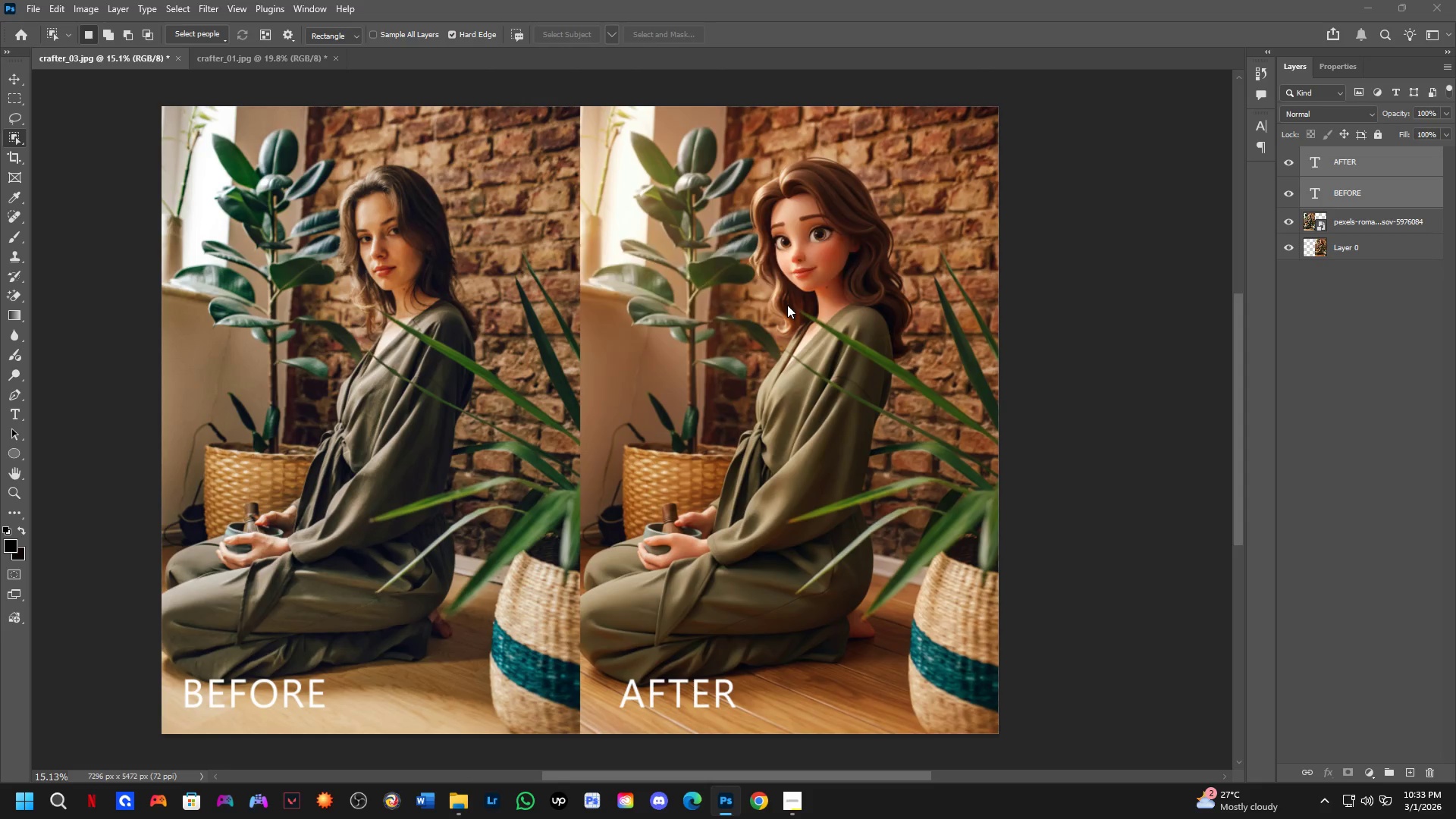 
key(Control+W)
 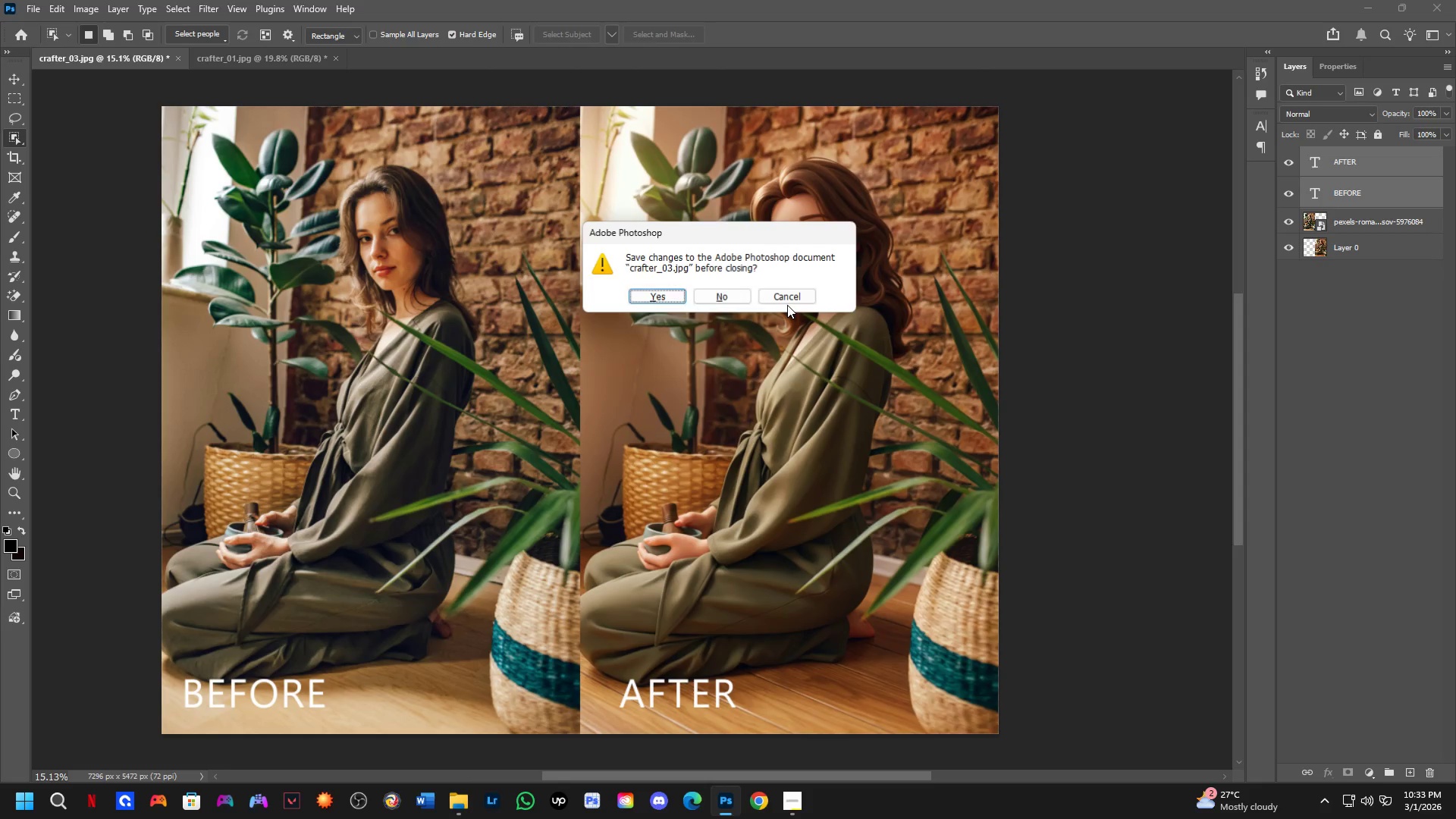 
key(ArrowRight)
 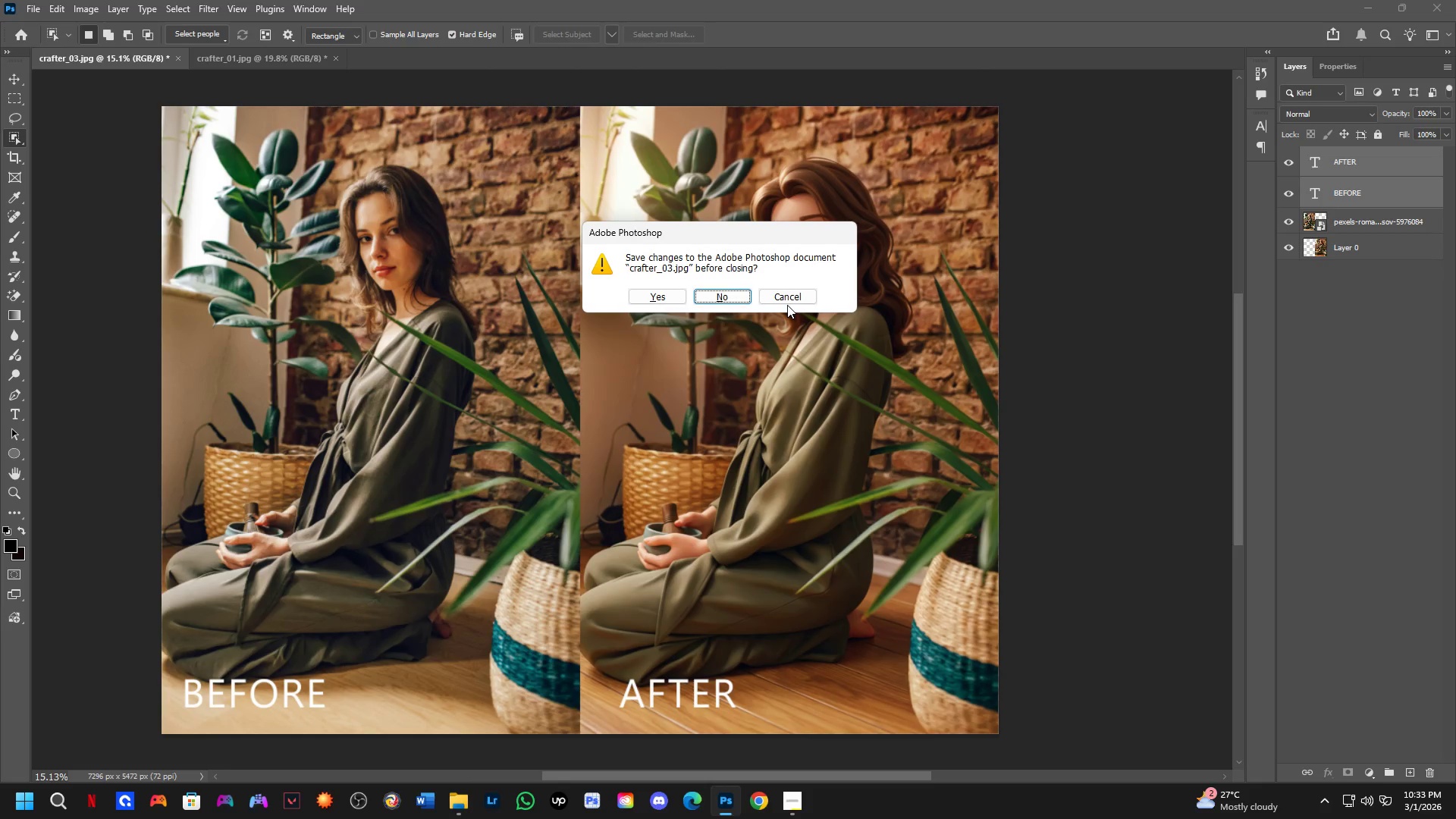 
key(Space)
 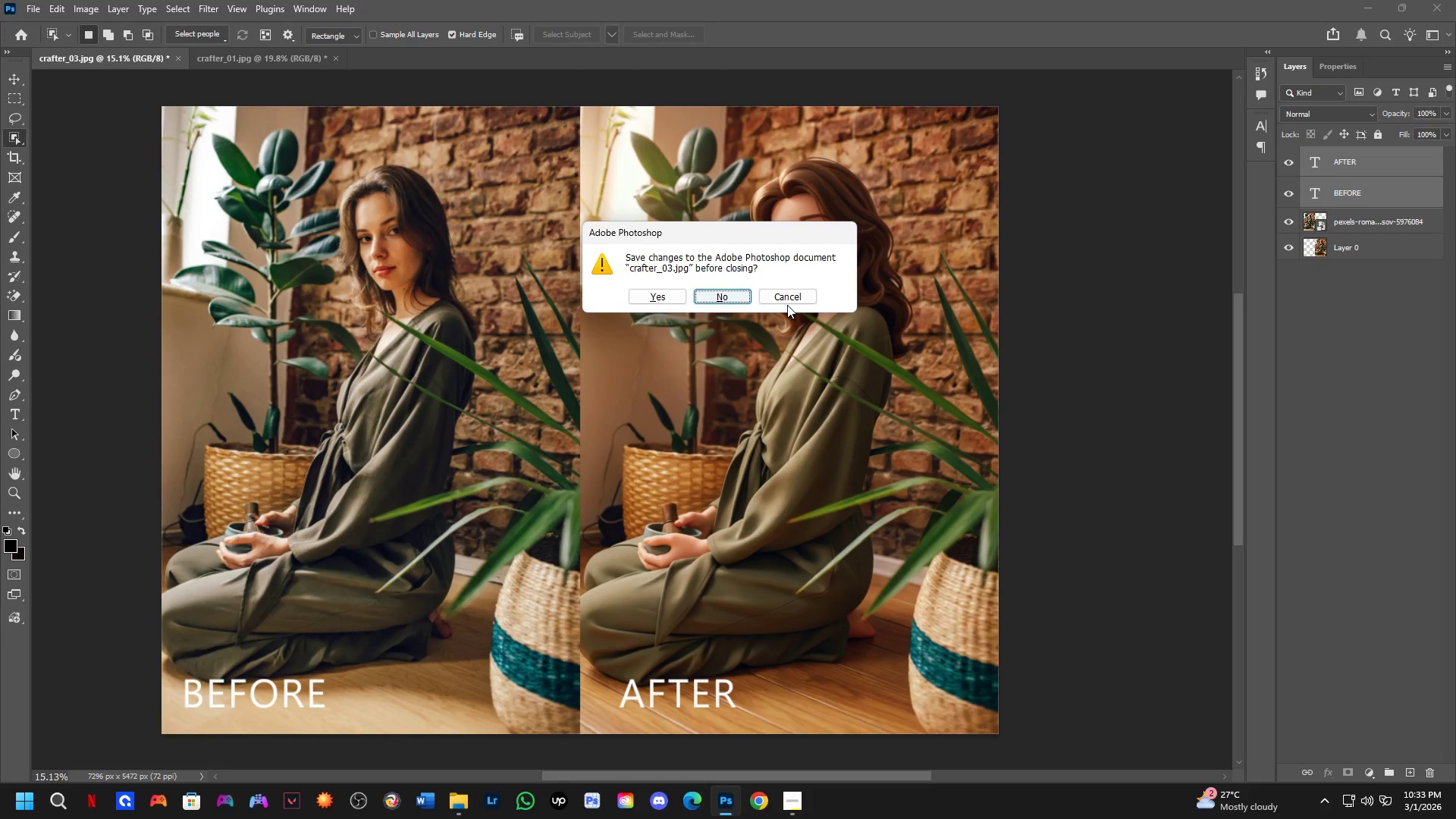 
key(Control+ControlLeft)
 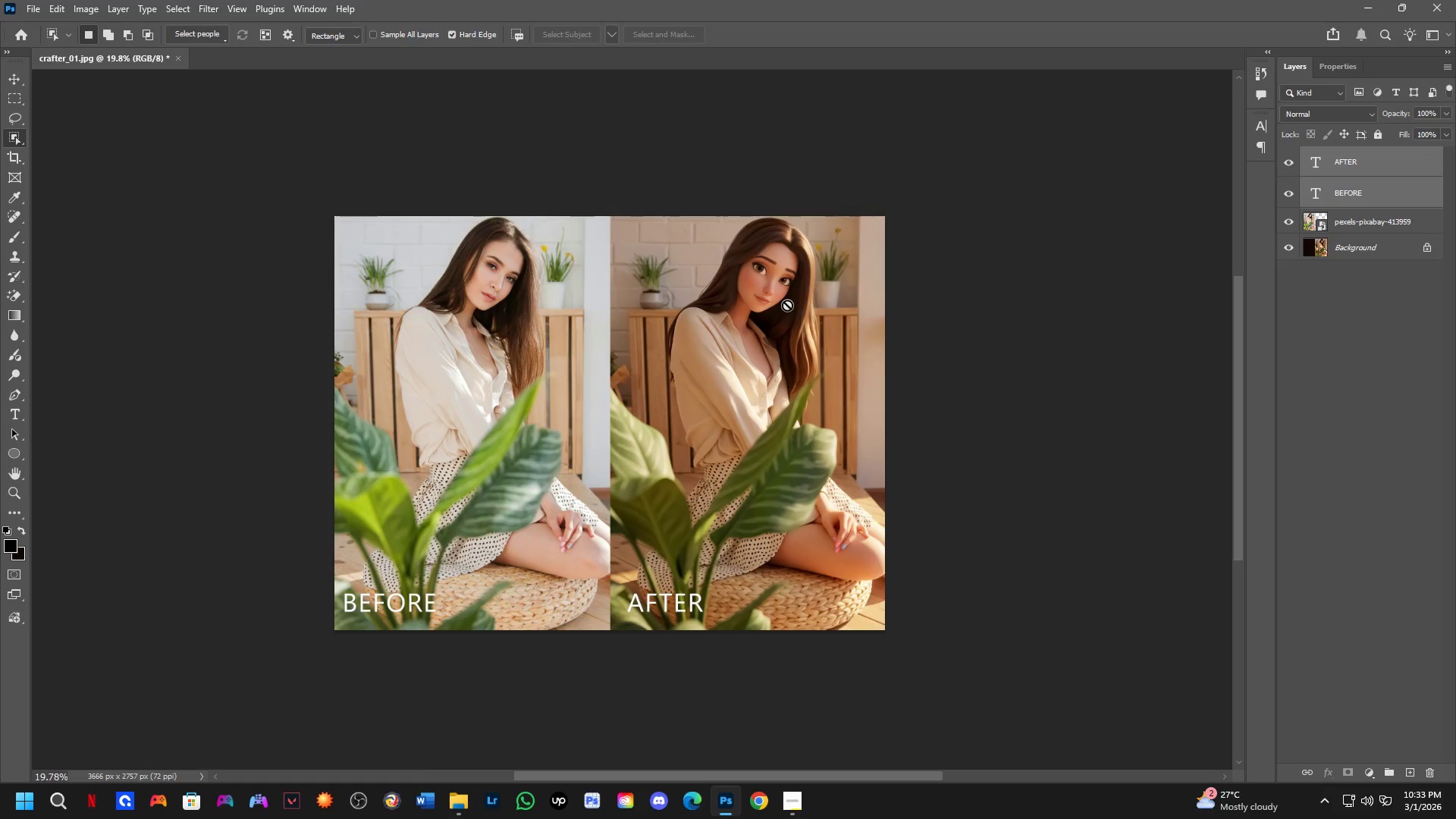 
key(Control+ControlLeft)
 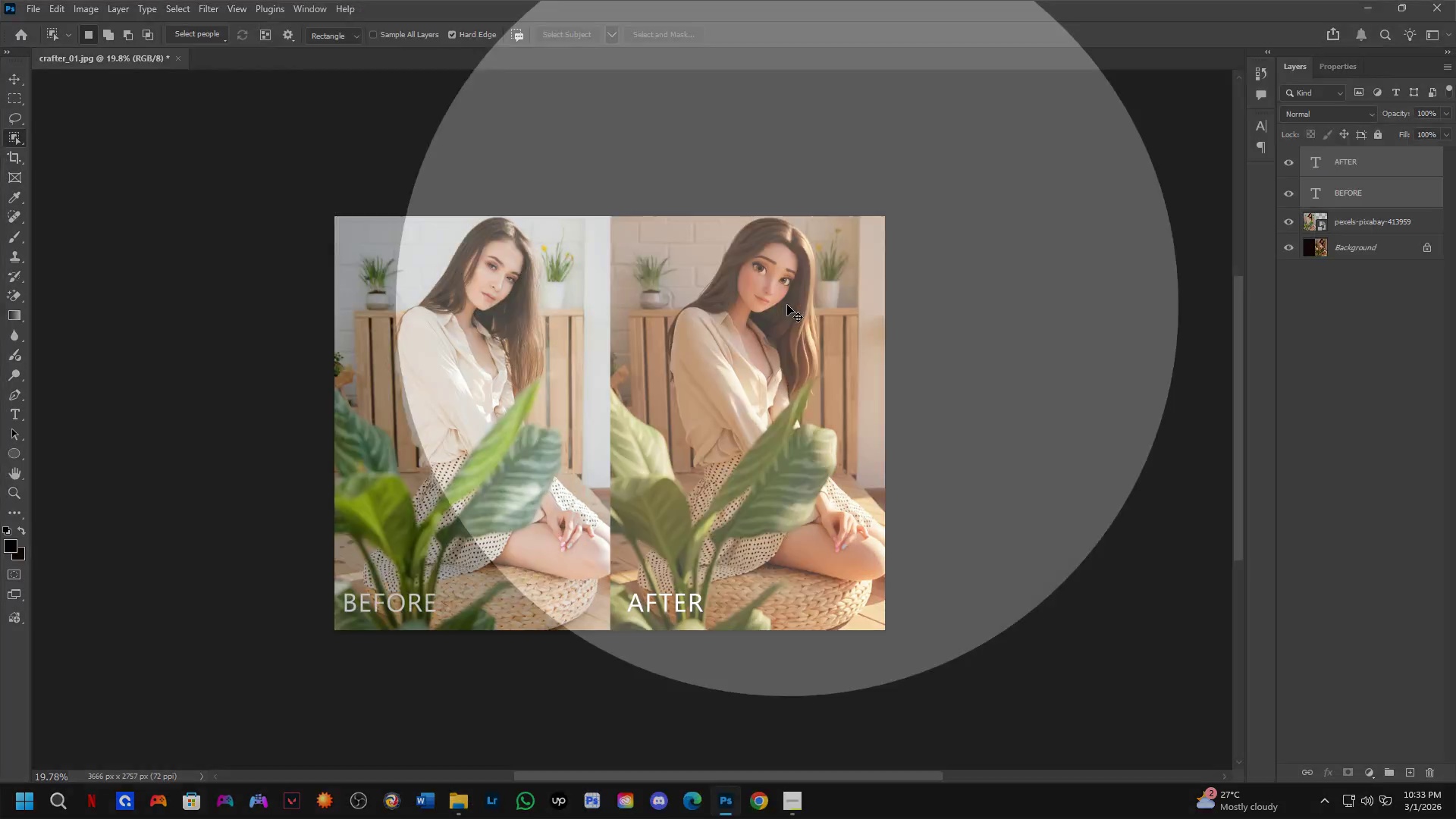 
key(Control+W)
 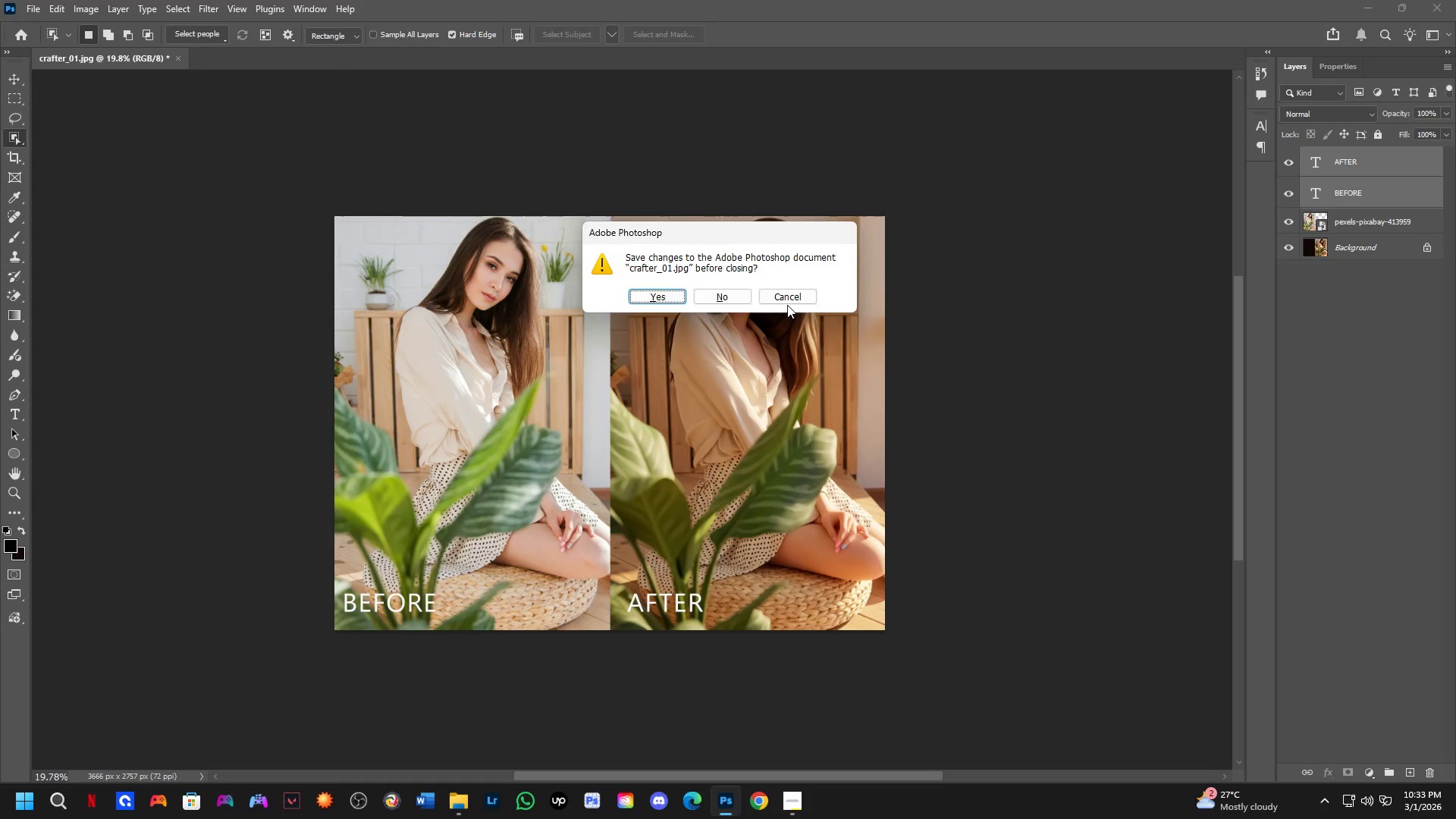 
key(ArrowRight)
 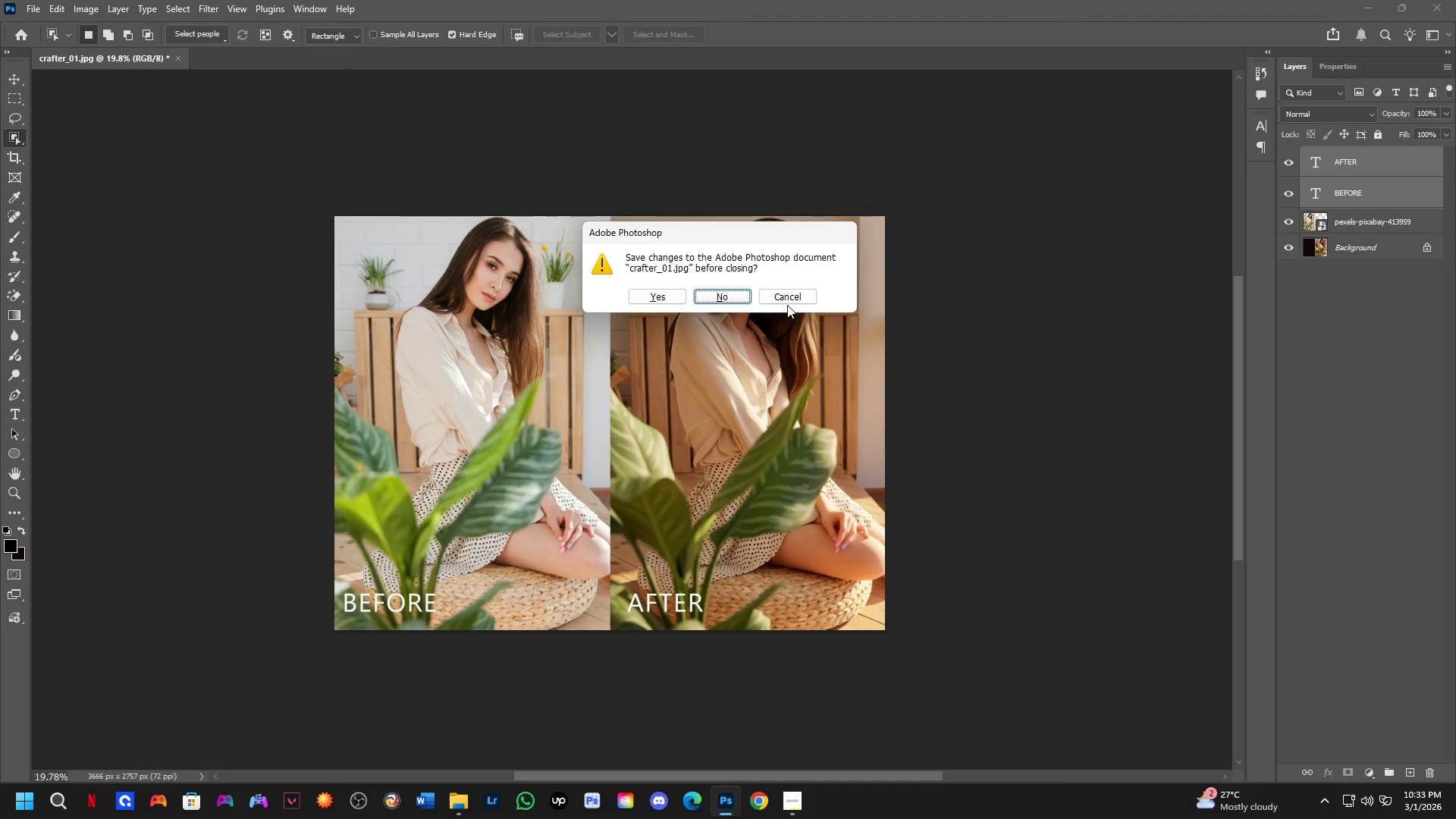 
key(Space)
 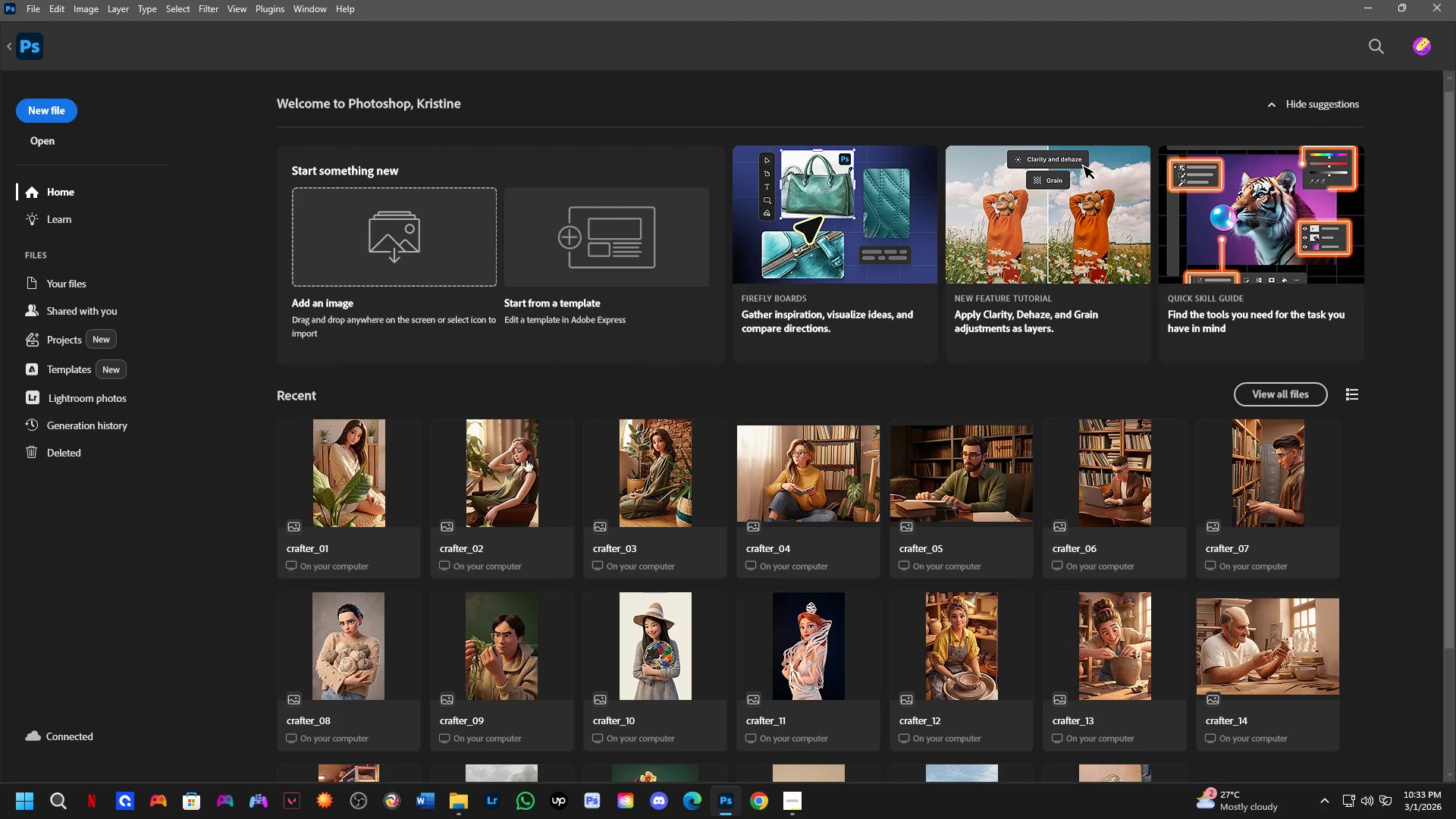 
scroll: coordinate [676, 489], scroll_direction: none, amount: 0.0
 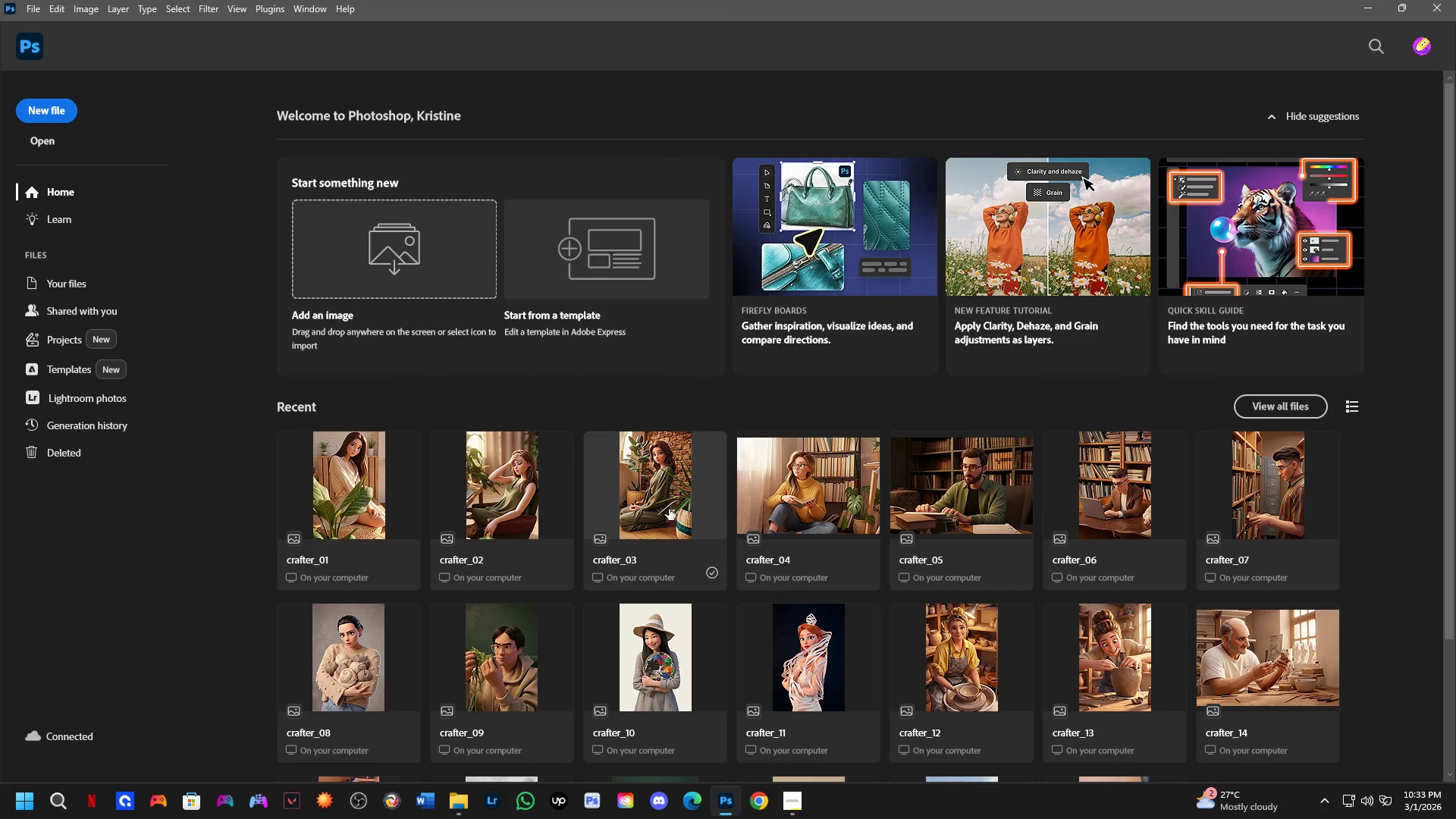 
key(Alt+AltLeft)
 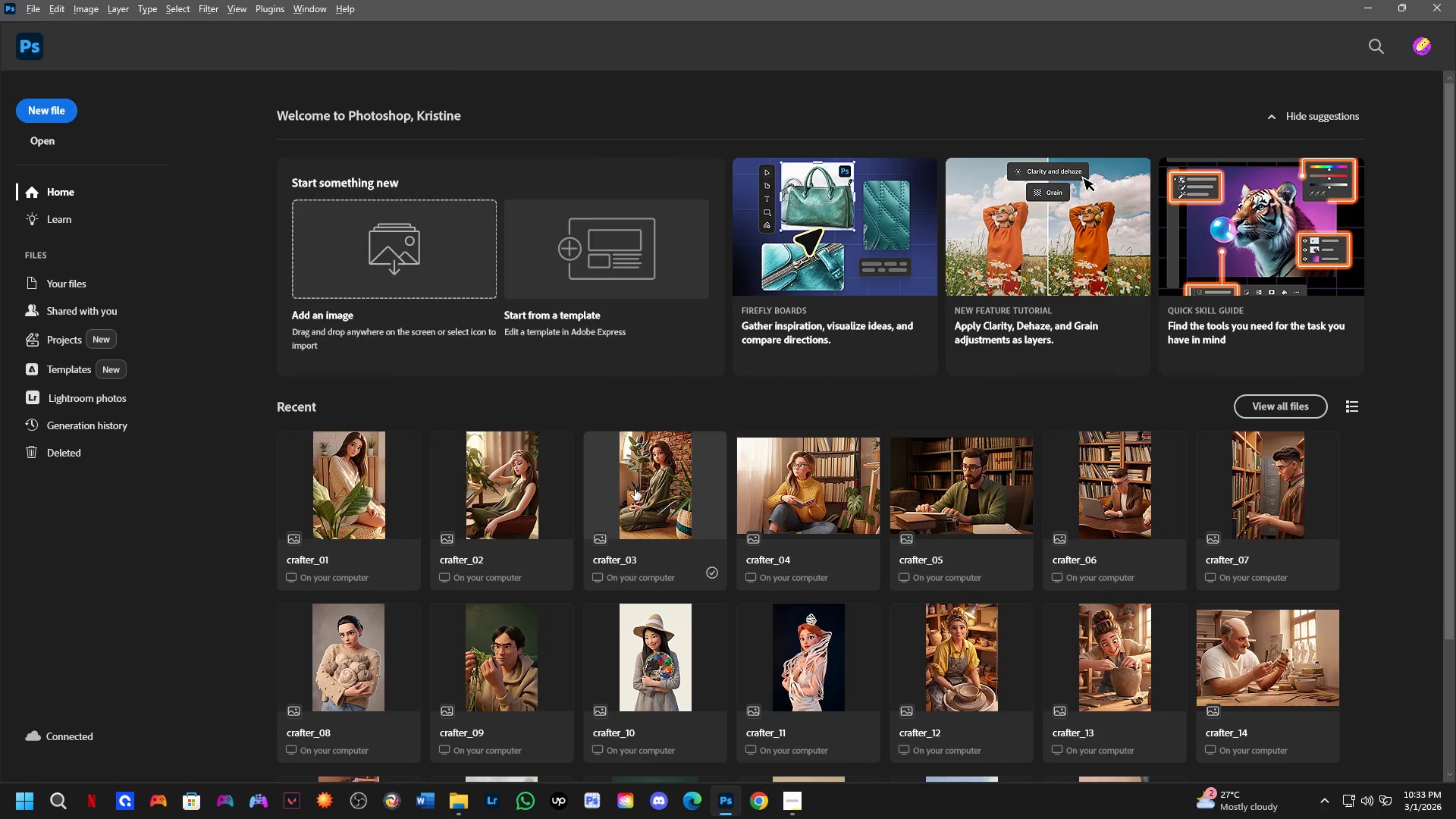 
key(Alt+Tab)
 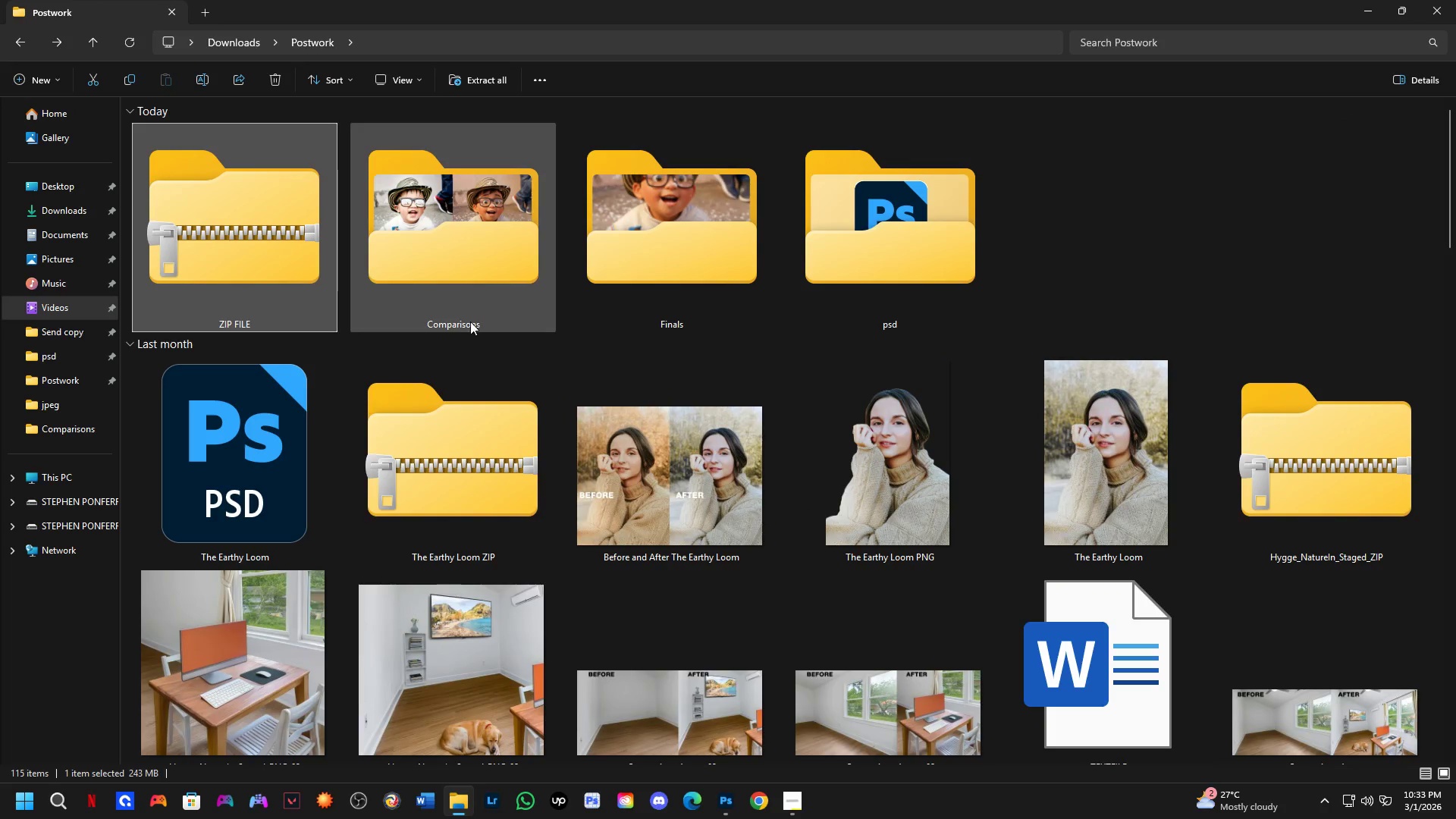 
key(Alt+Tab)
 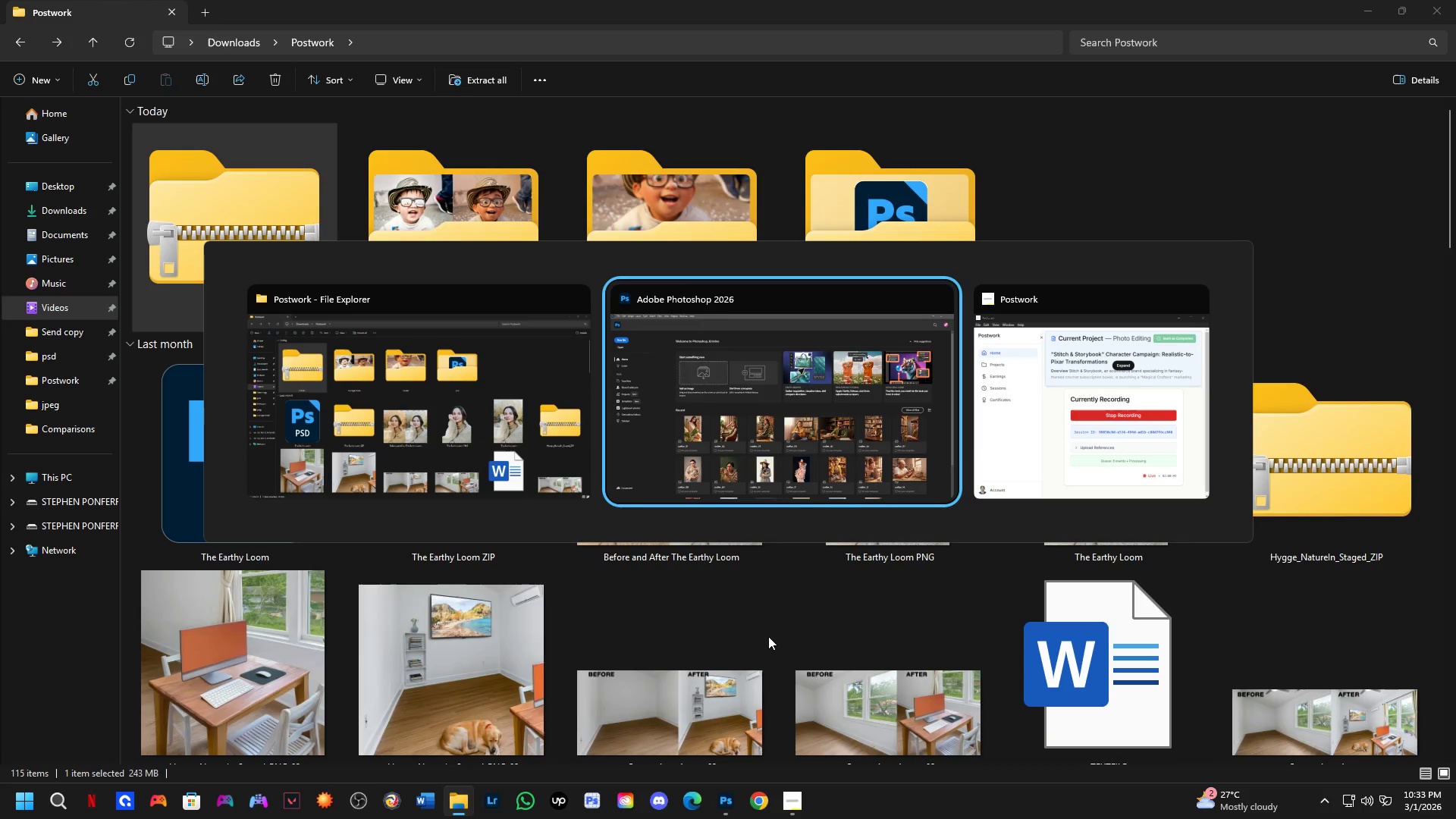 
key(Alt+Tab)